 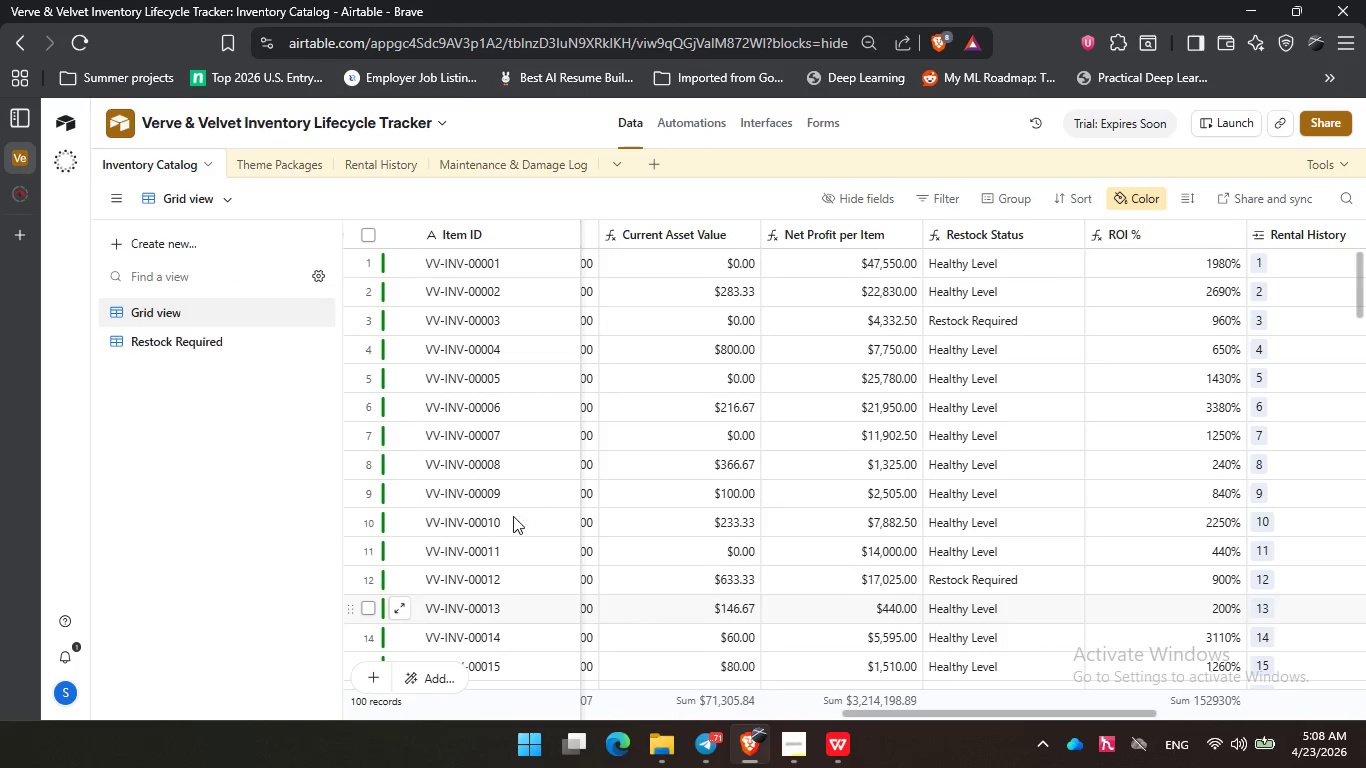 
left_click([187, 193])
 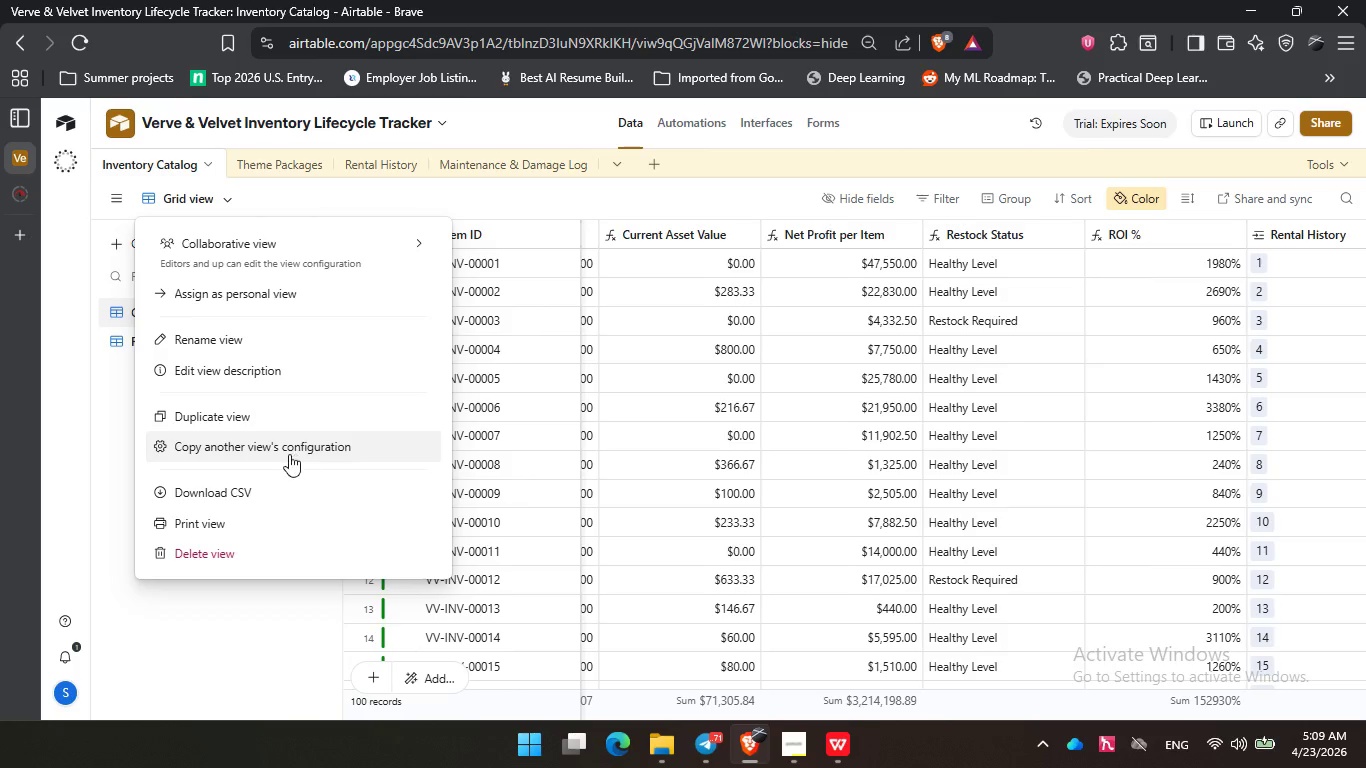 
left_click([290, 496])
 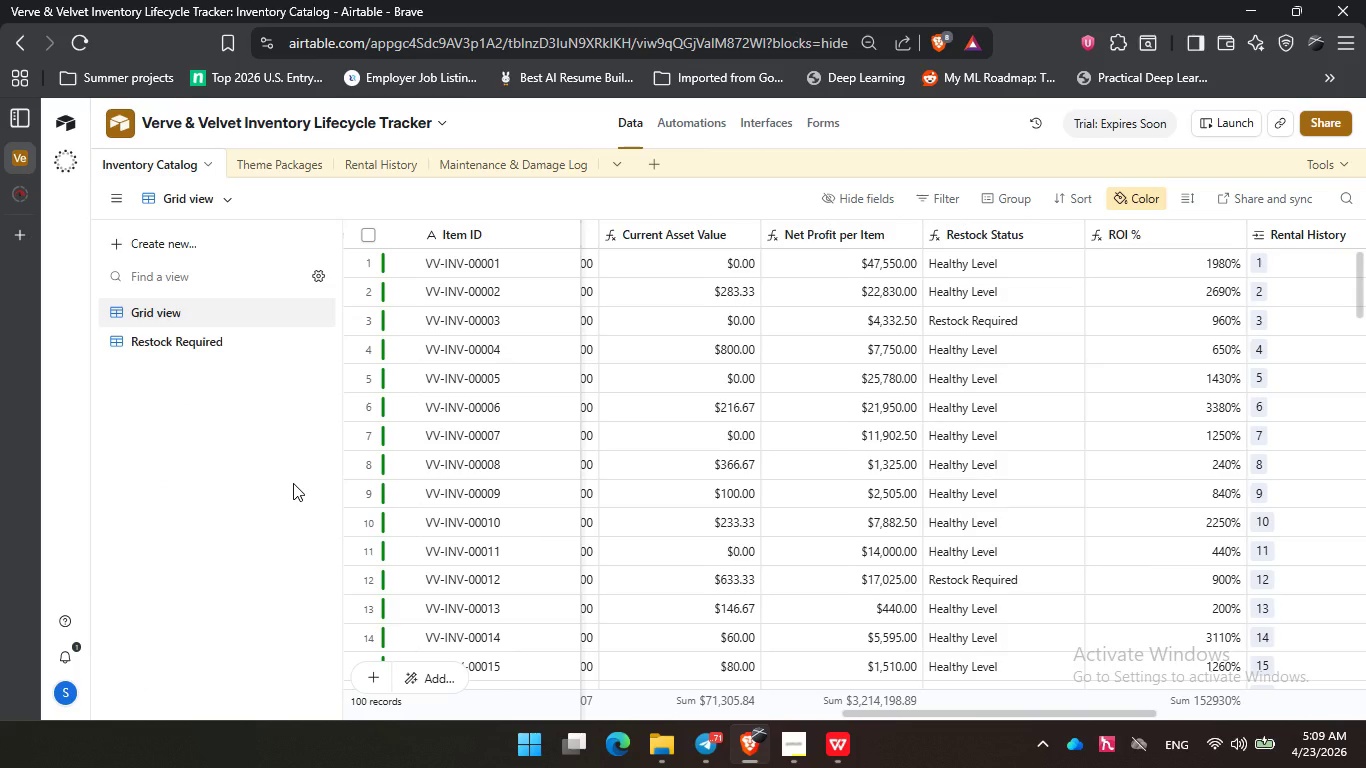 
wait(6.38)
 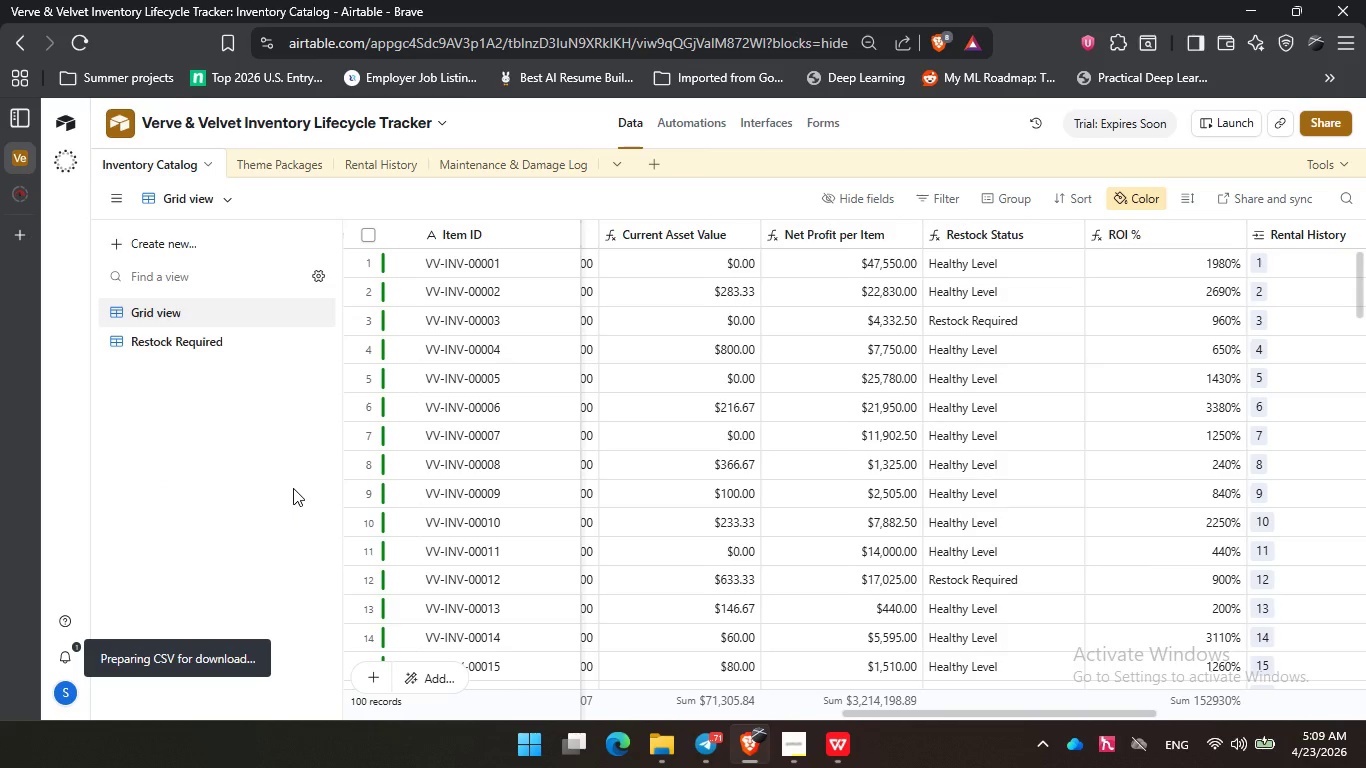 
left_click([90, 227])
 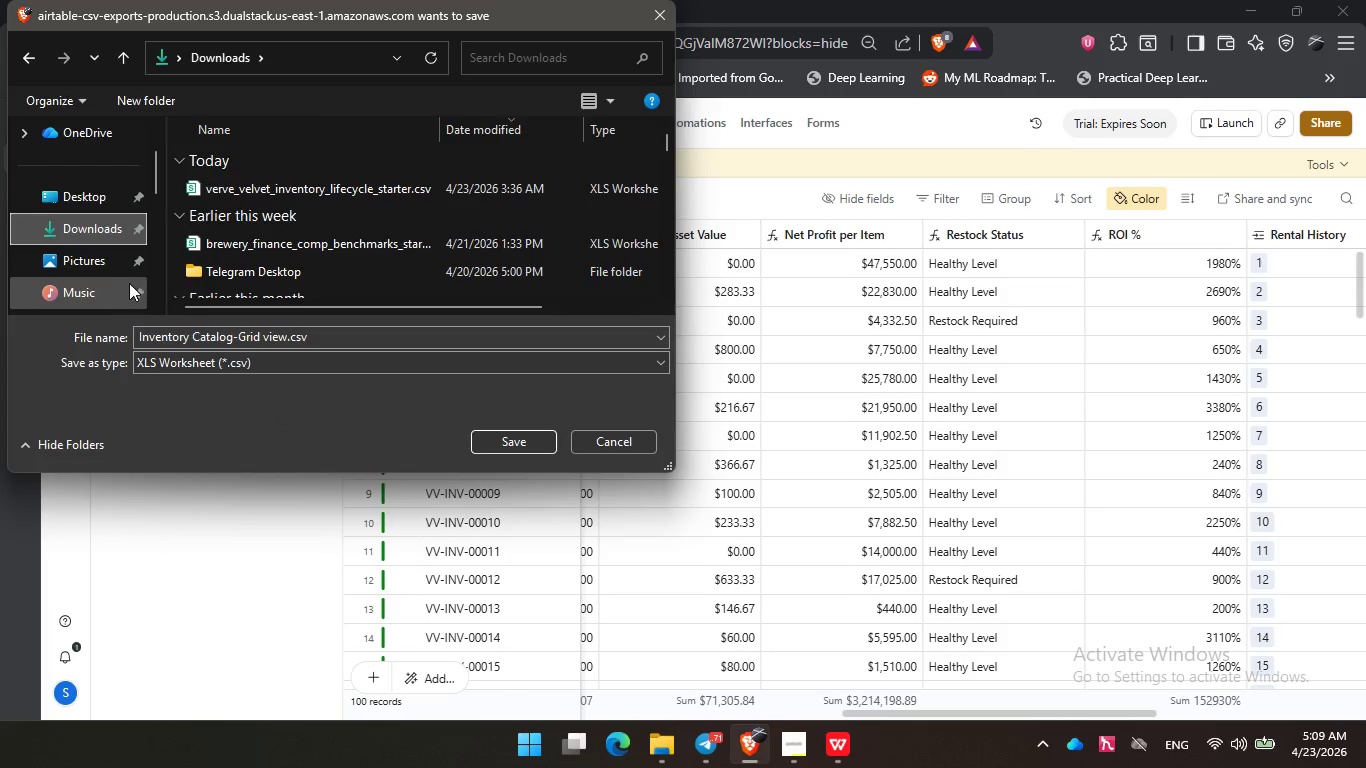 
left_click([96, 283])
 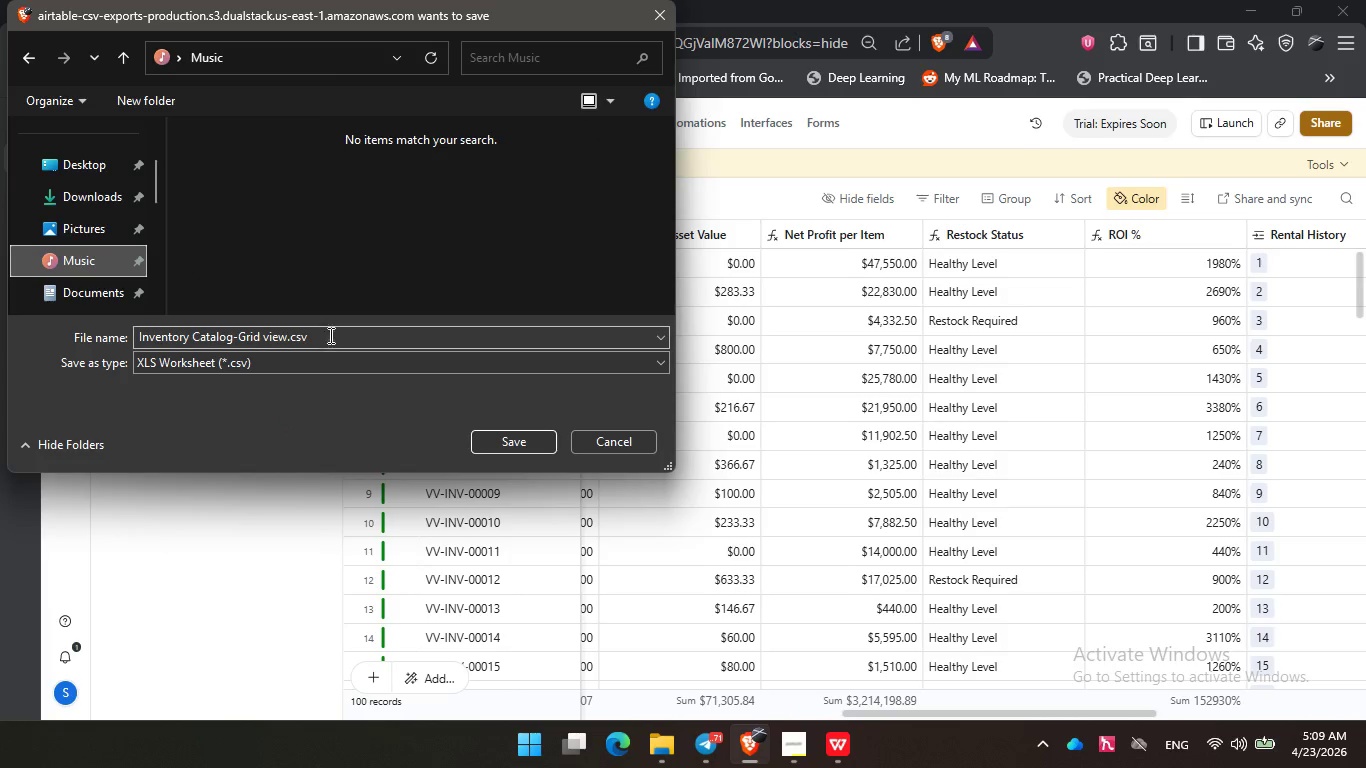 
left_click([333, 338])
 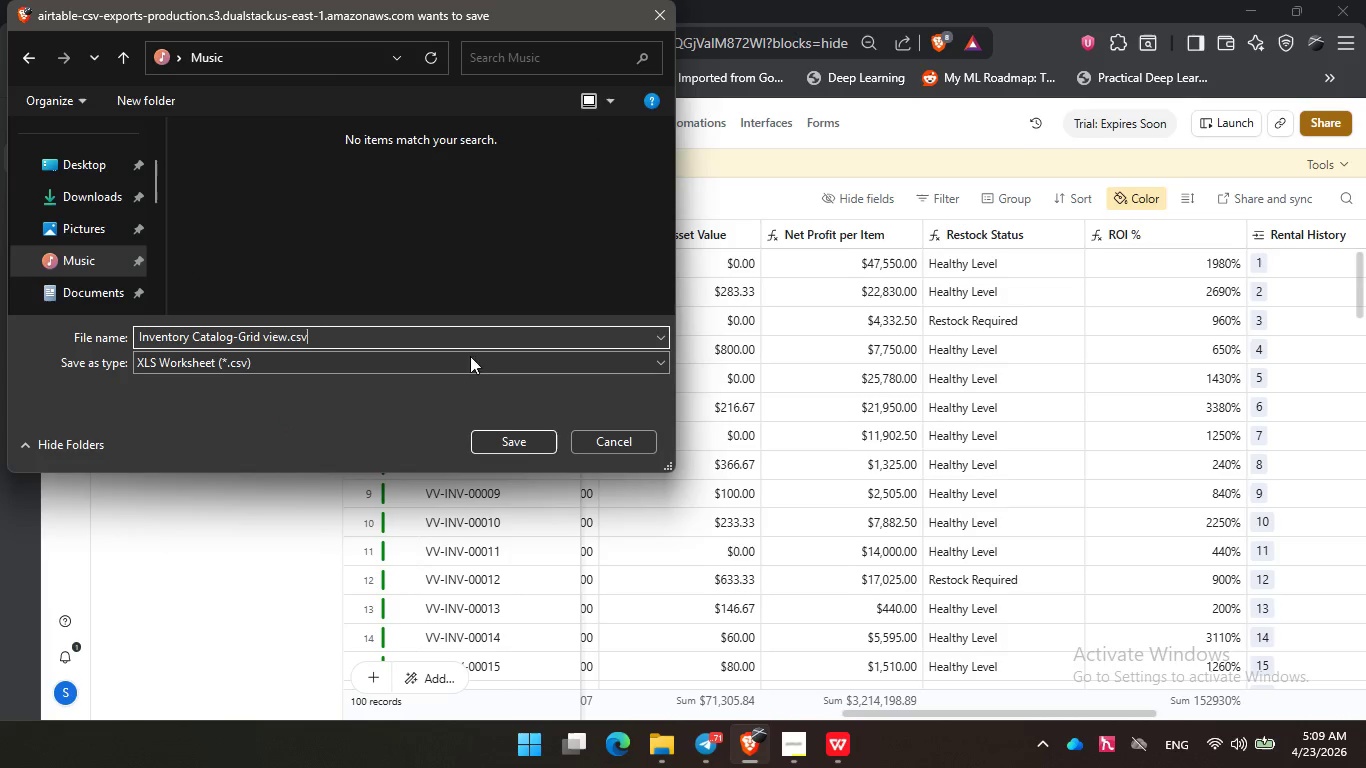 
left_click([522, 445])
 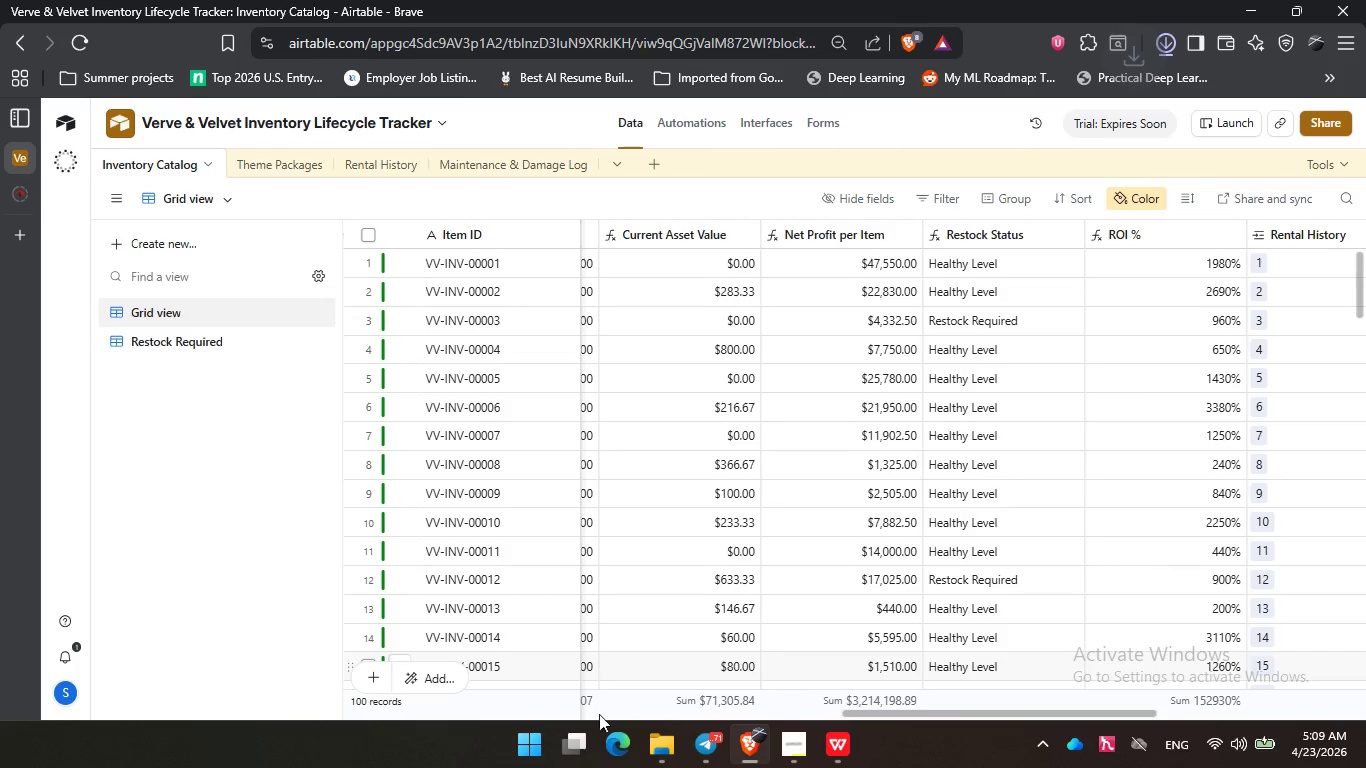 
left_click([666, 752])
 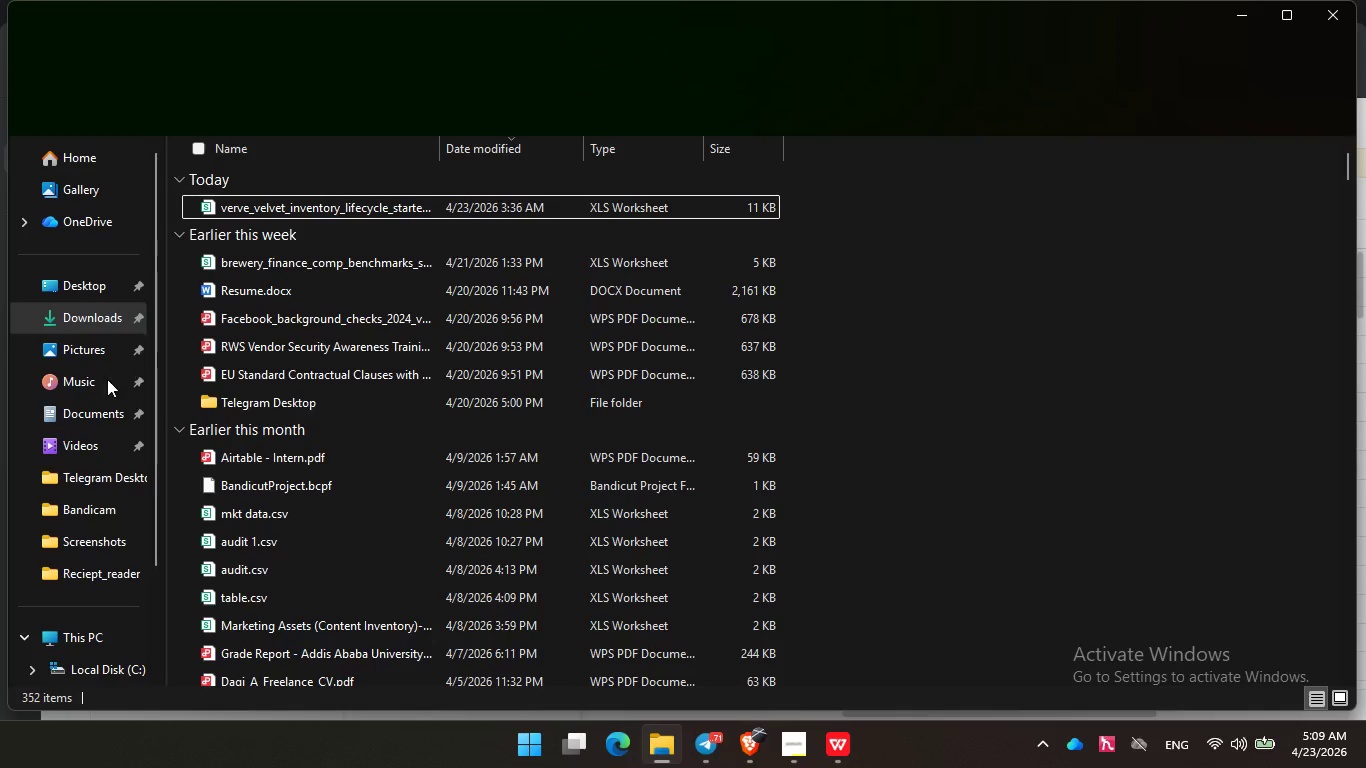 
left_click([69, 376])
 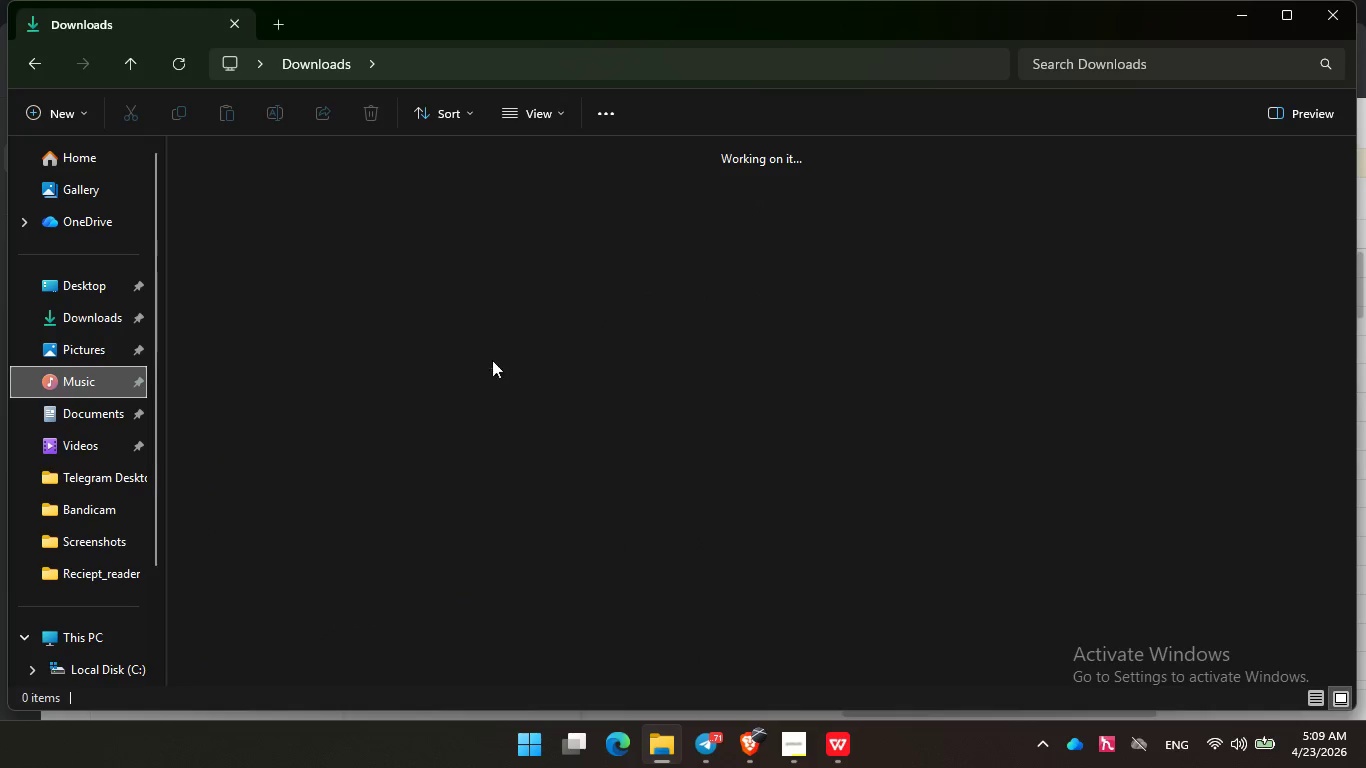 
left_click_drag(start_coordinate=[482, 347], to_coordinate=[238, 207])
 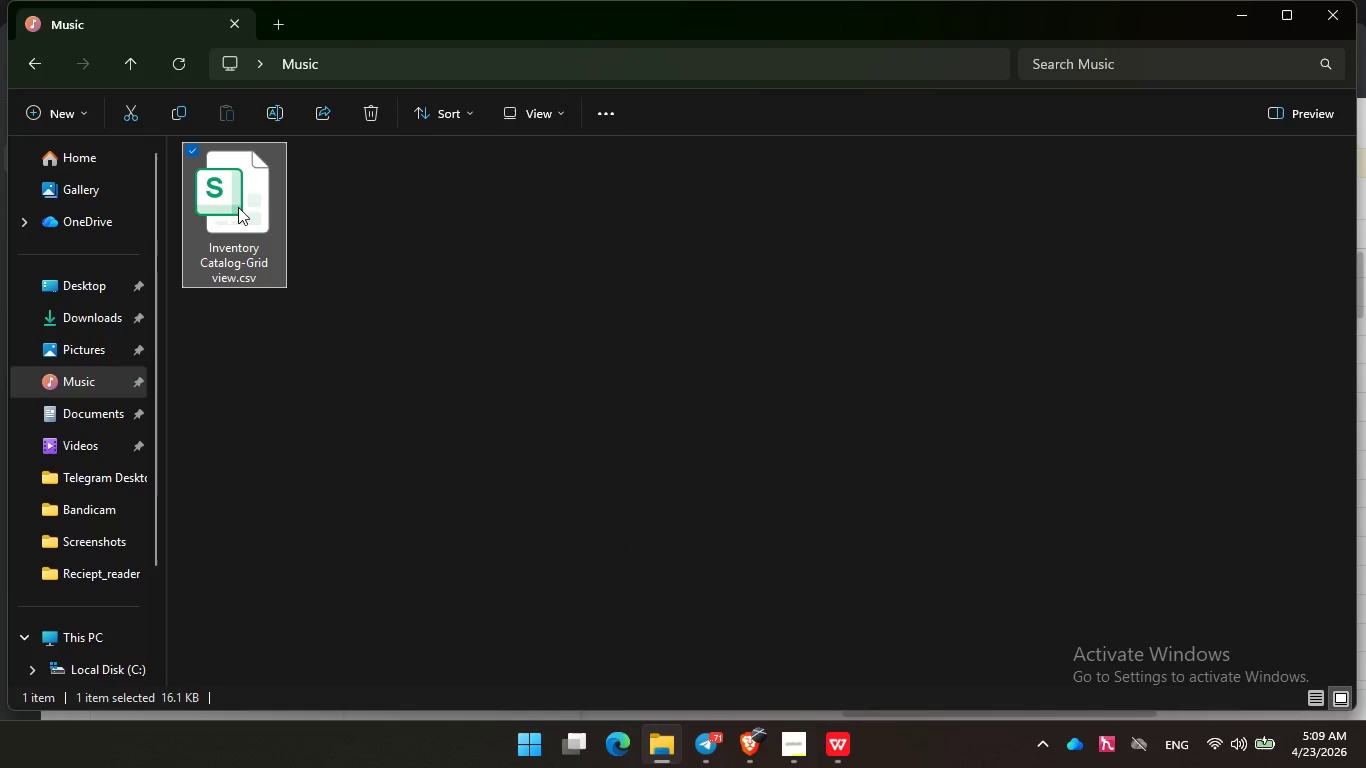 
key(Delete)
 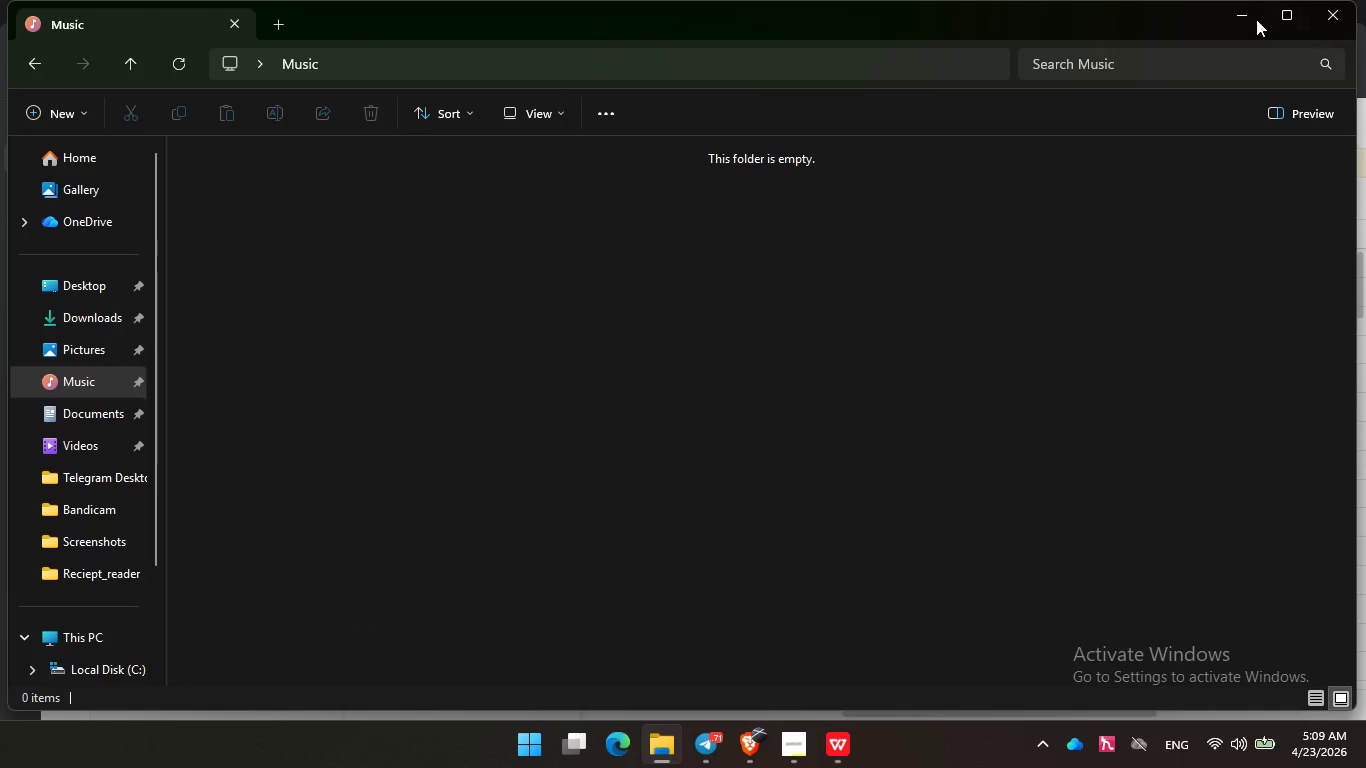 
left_click([1247, 14])
 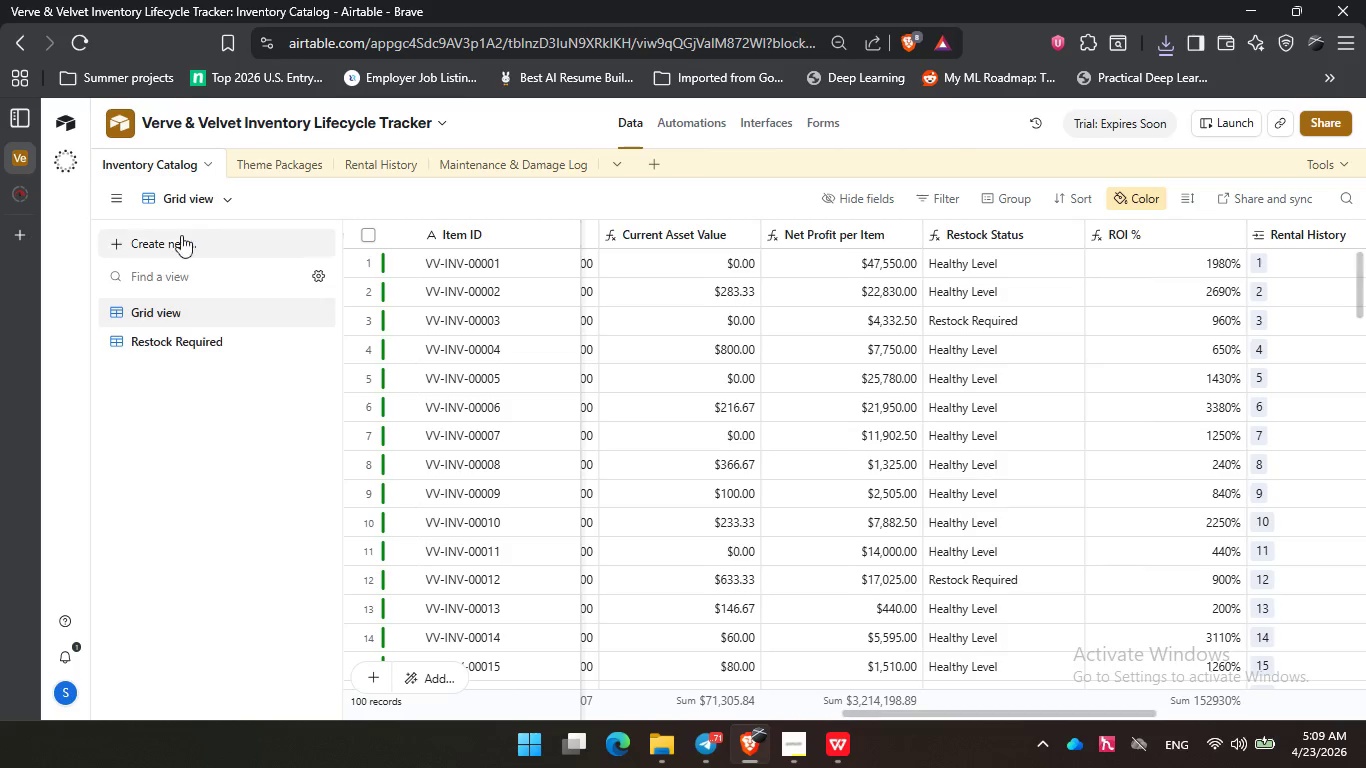 
left_click([179, 193])
 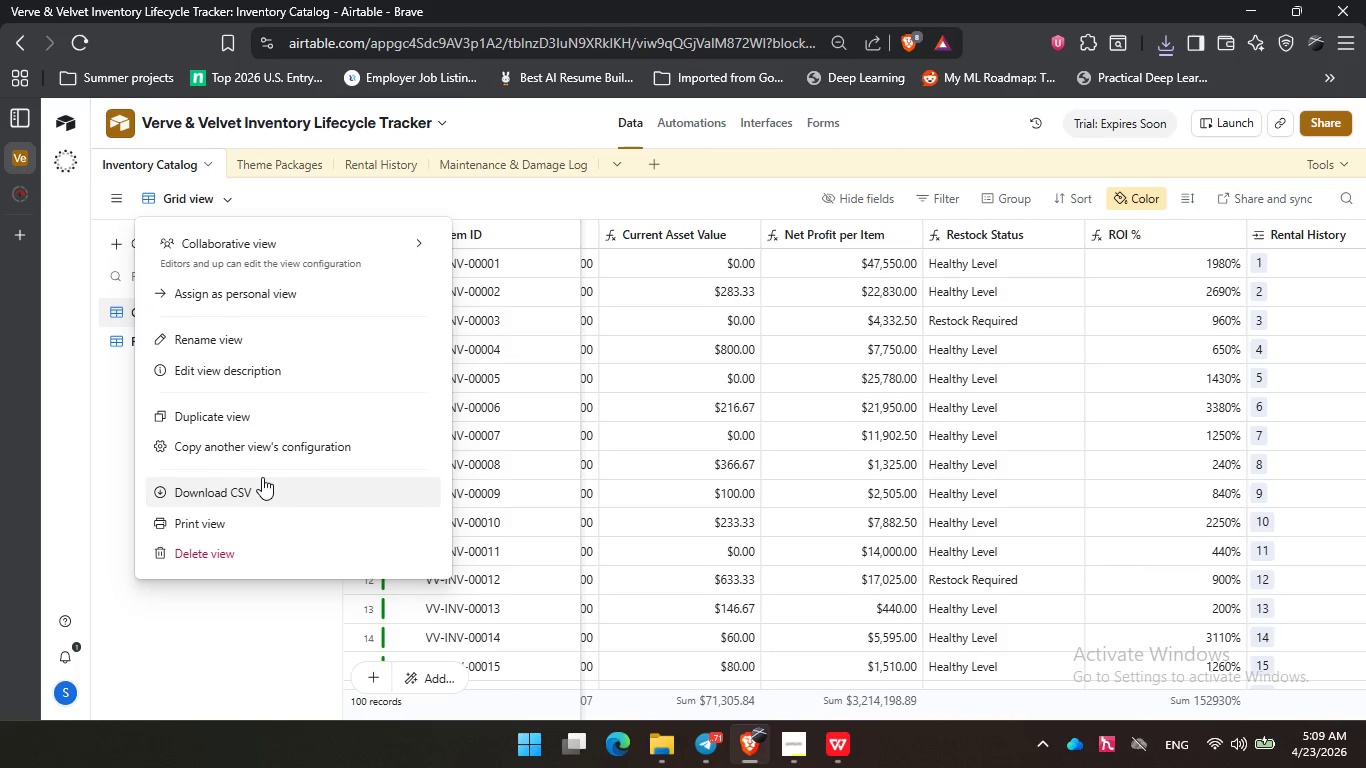 
left_click([262, 477])
 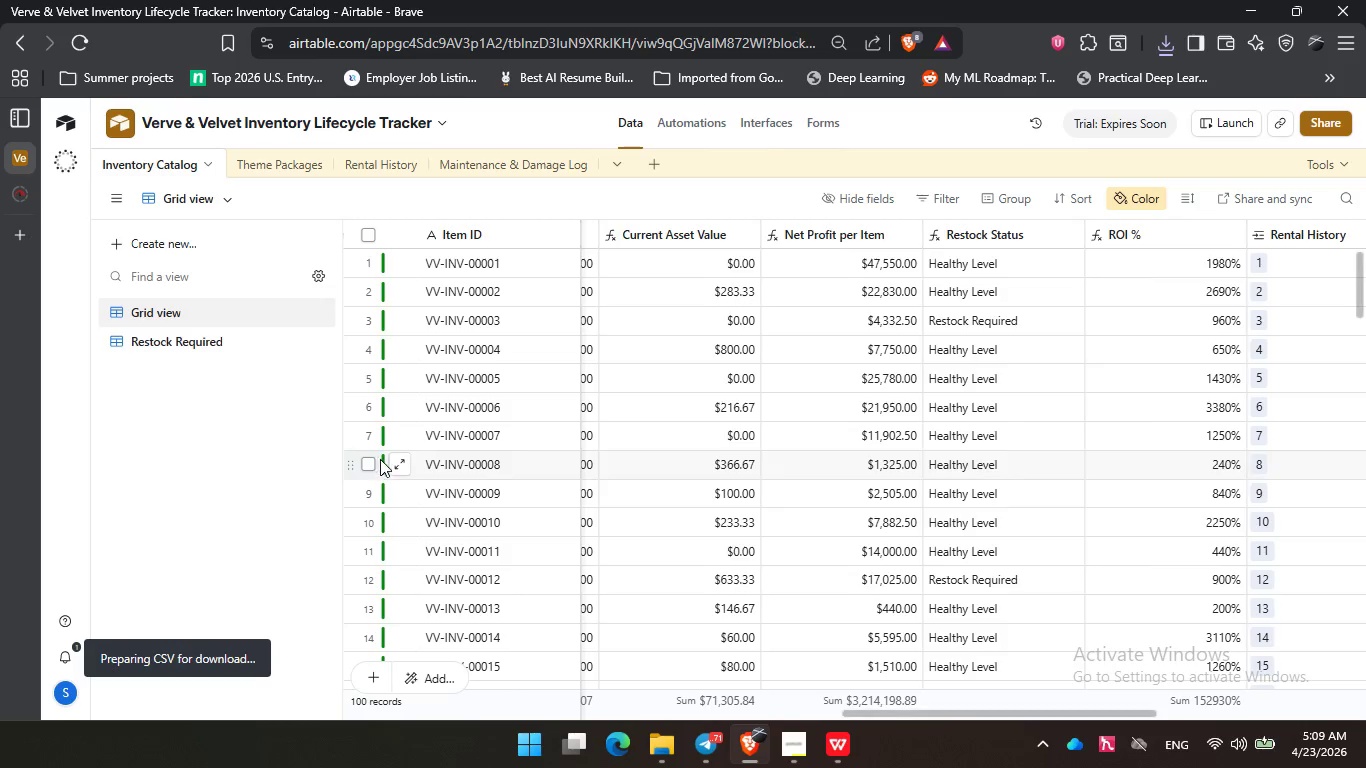 
mouse_move([189, 323])
 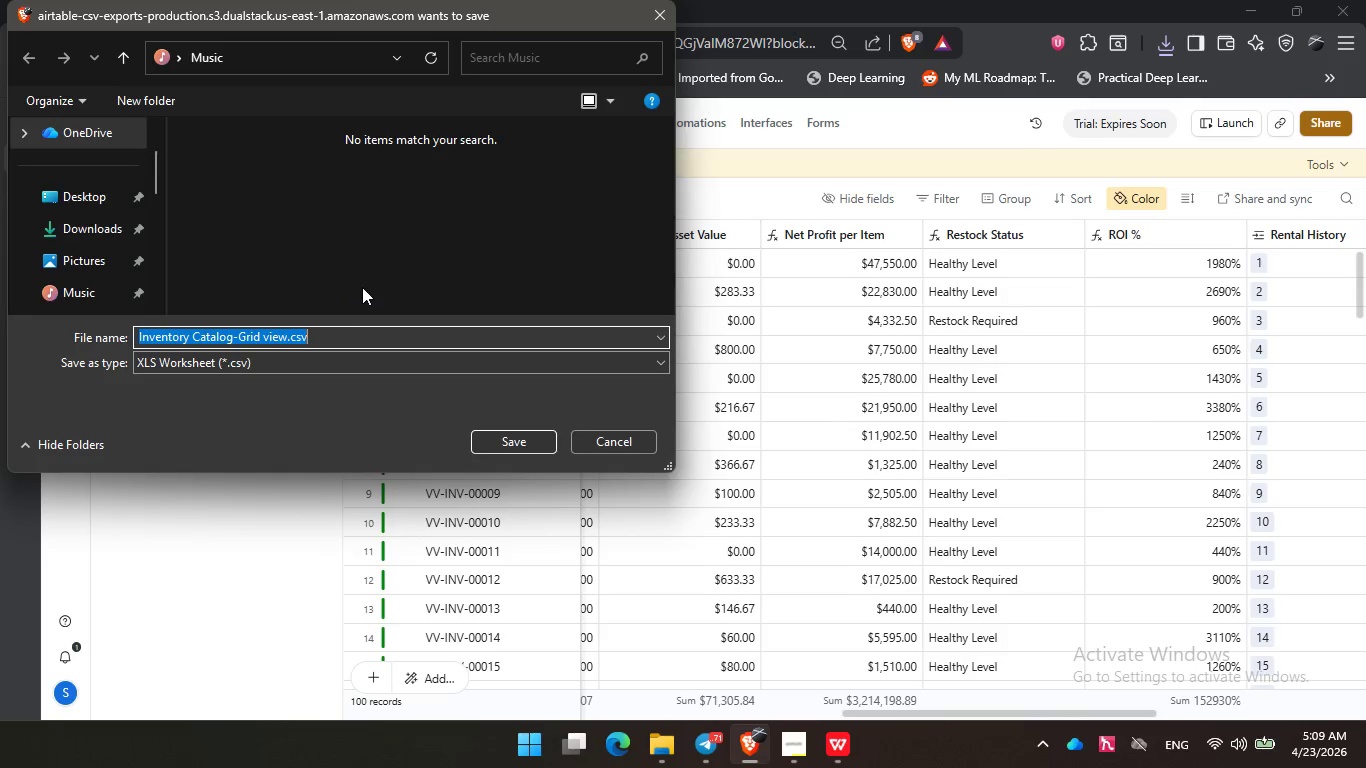 
left_click([362, 338])
 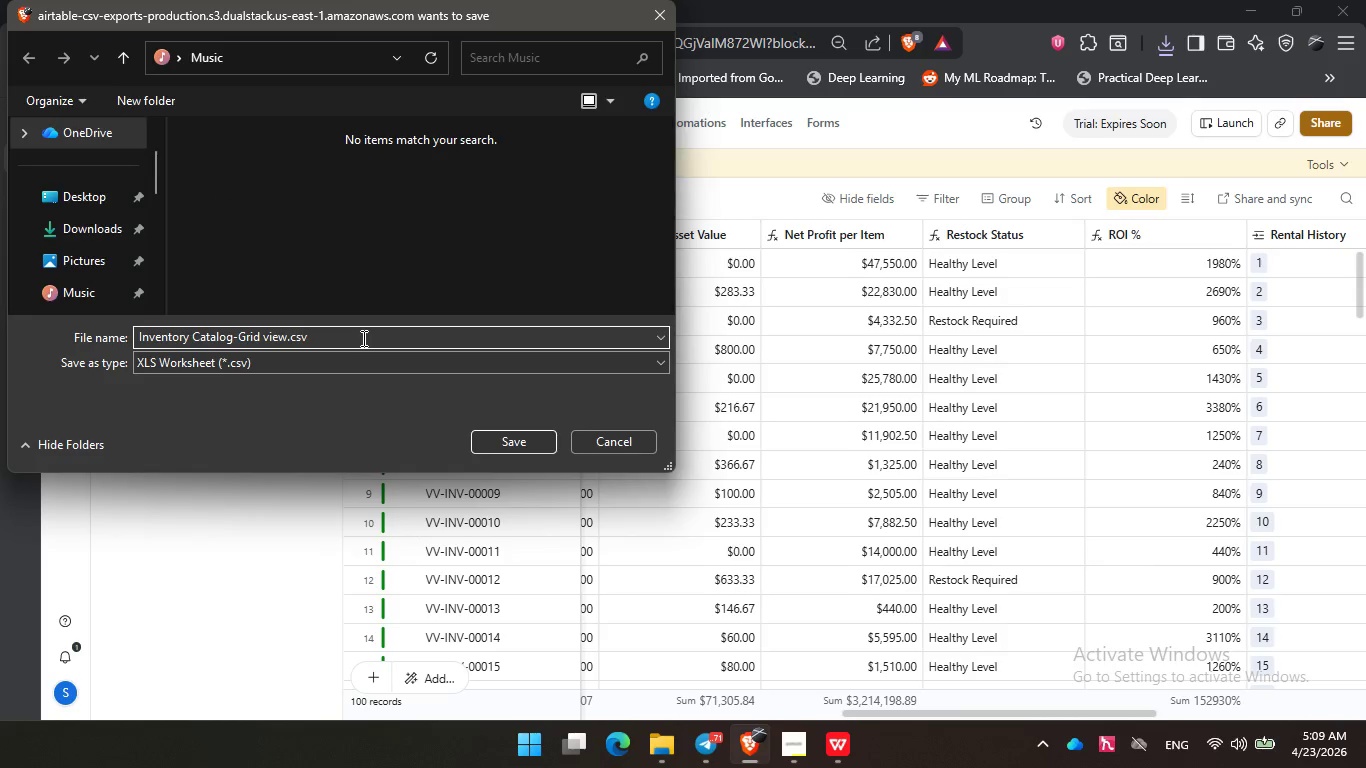 
key(Backspace)
key(Backspace)
key(Backspace)
type(xlsx)
 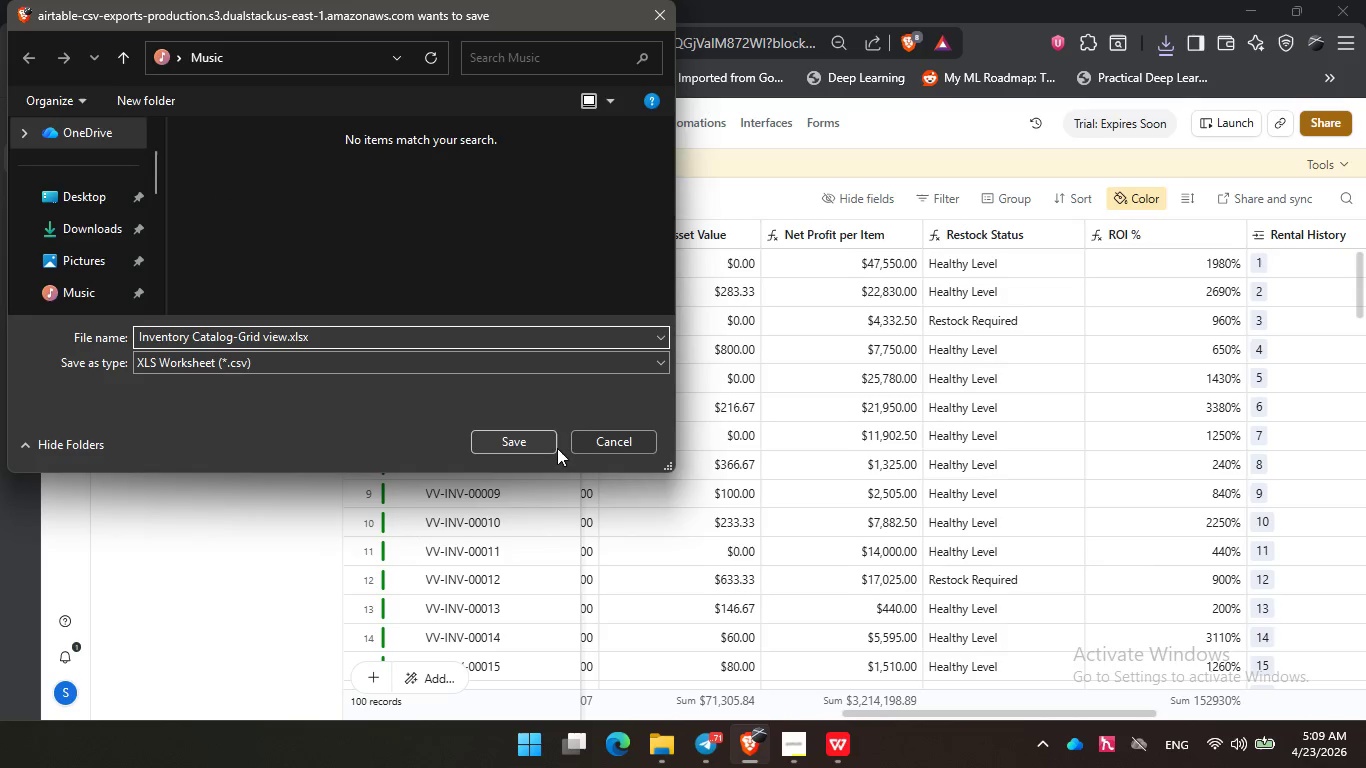 
left_click([547, 446])
 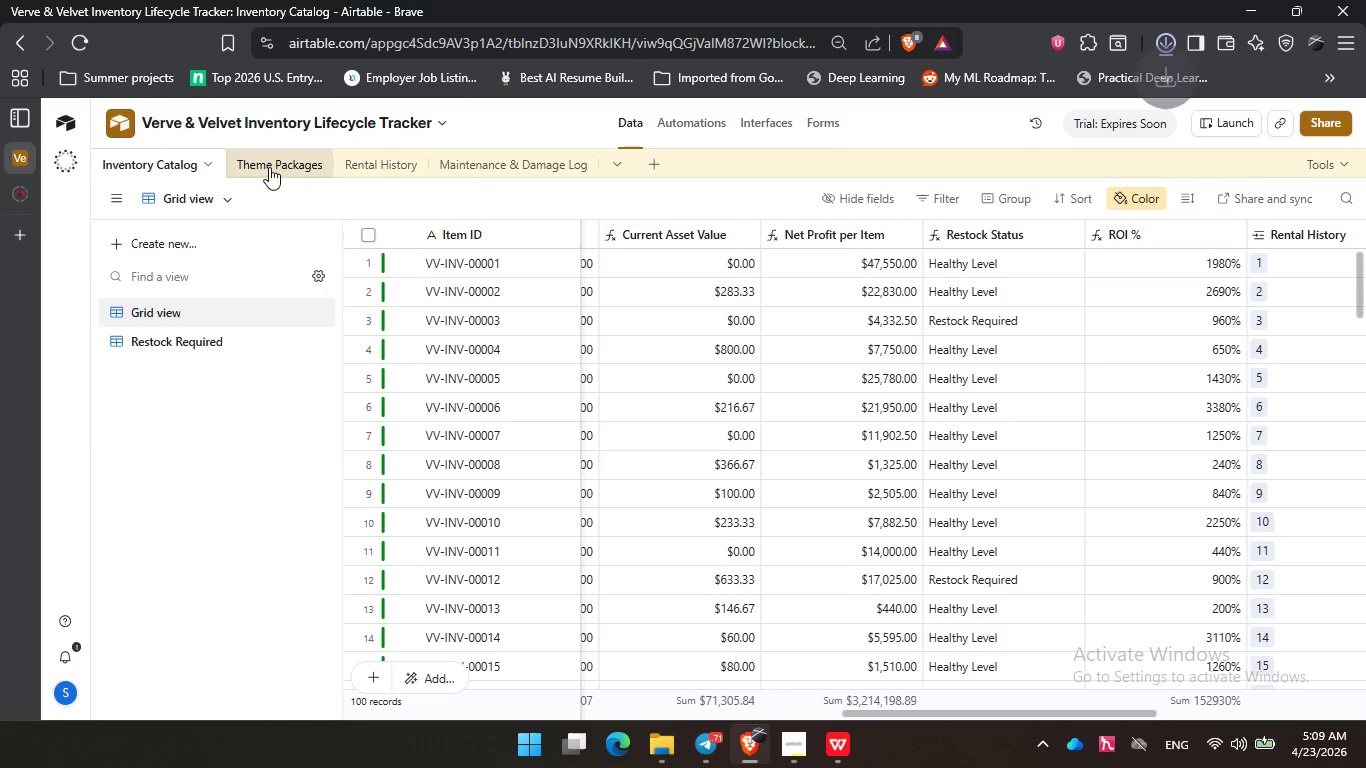 
left_click([271, 157])
 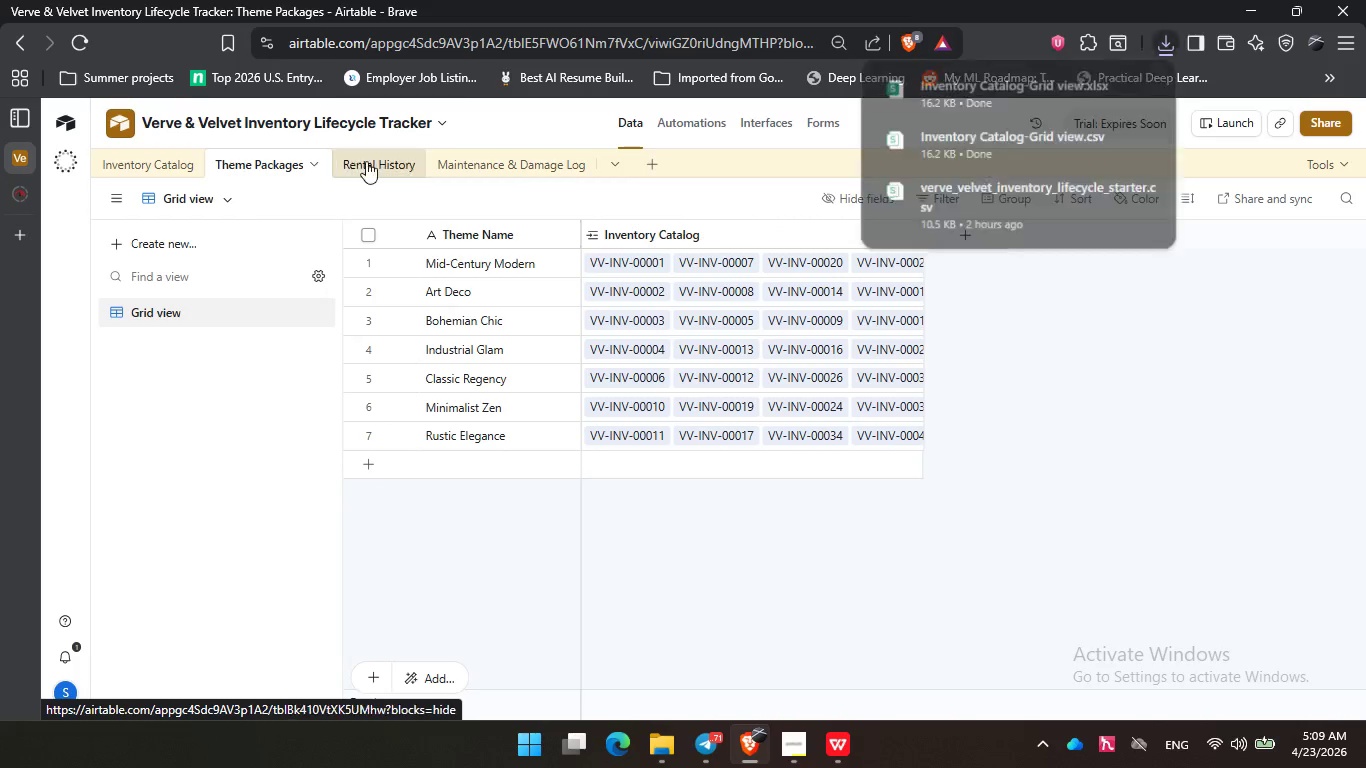 
left_click([368, 160])
 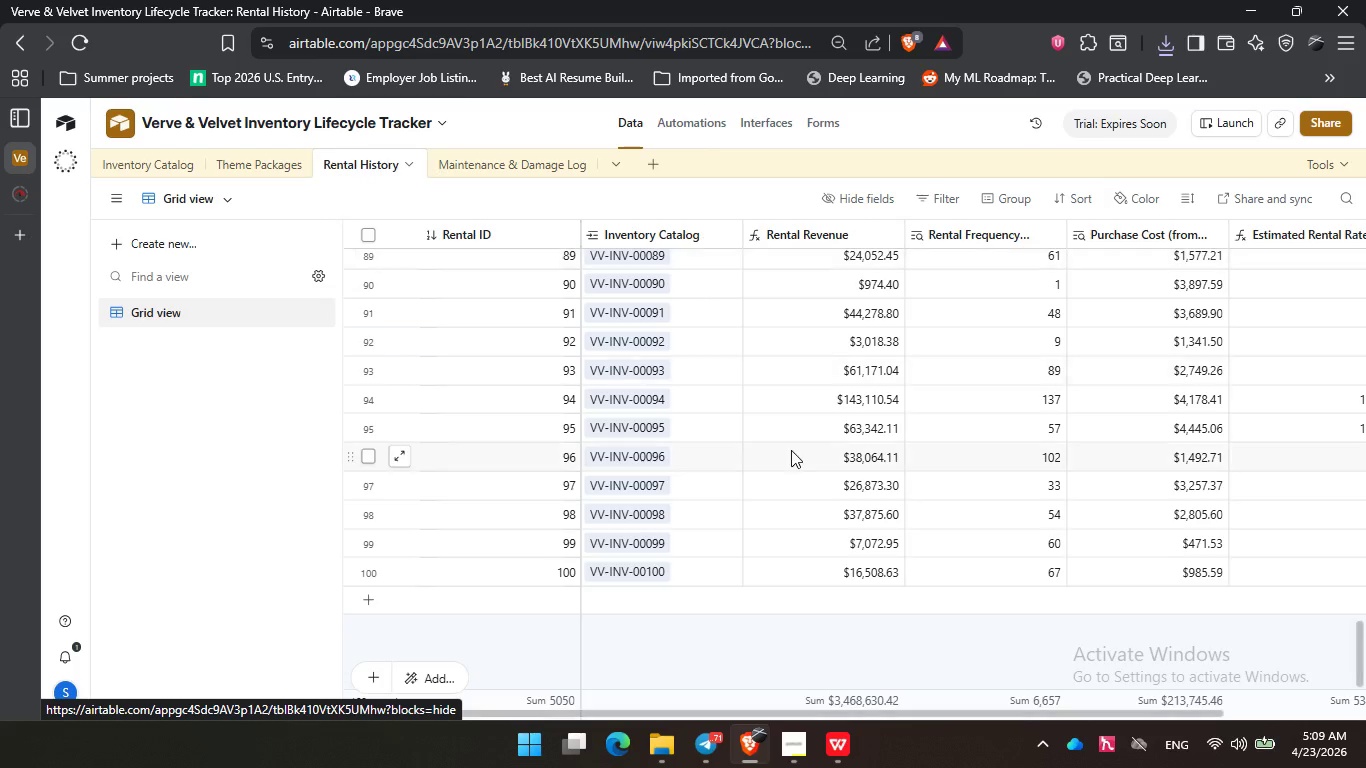 
scroll: coordinate [795, 449], scroll_direction: up, amount: 19.0
 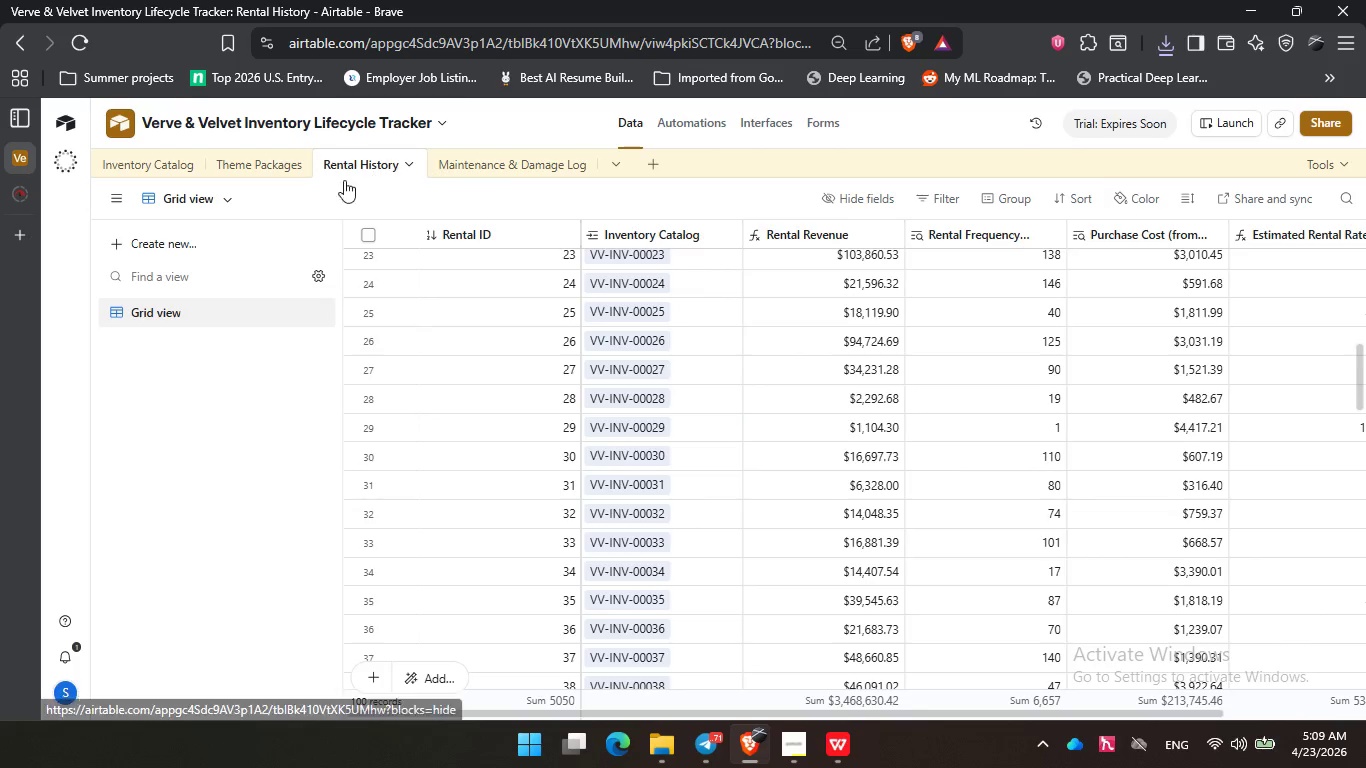 
left_click([196, 197])
 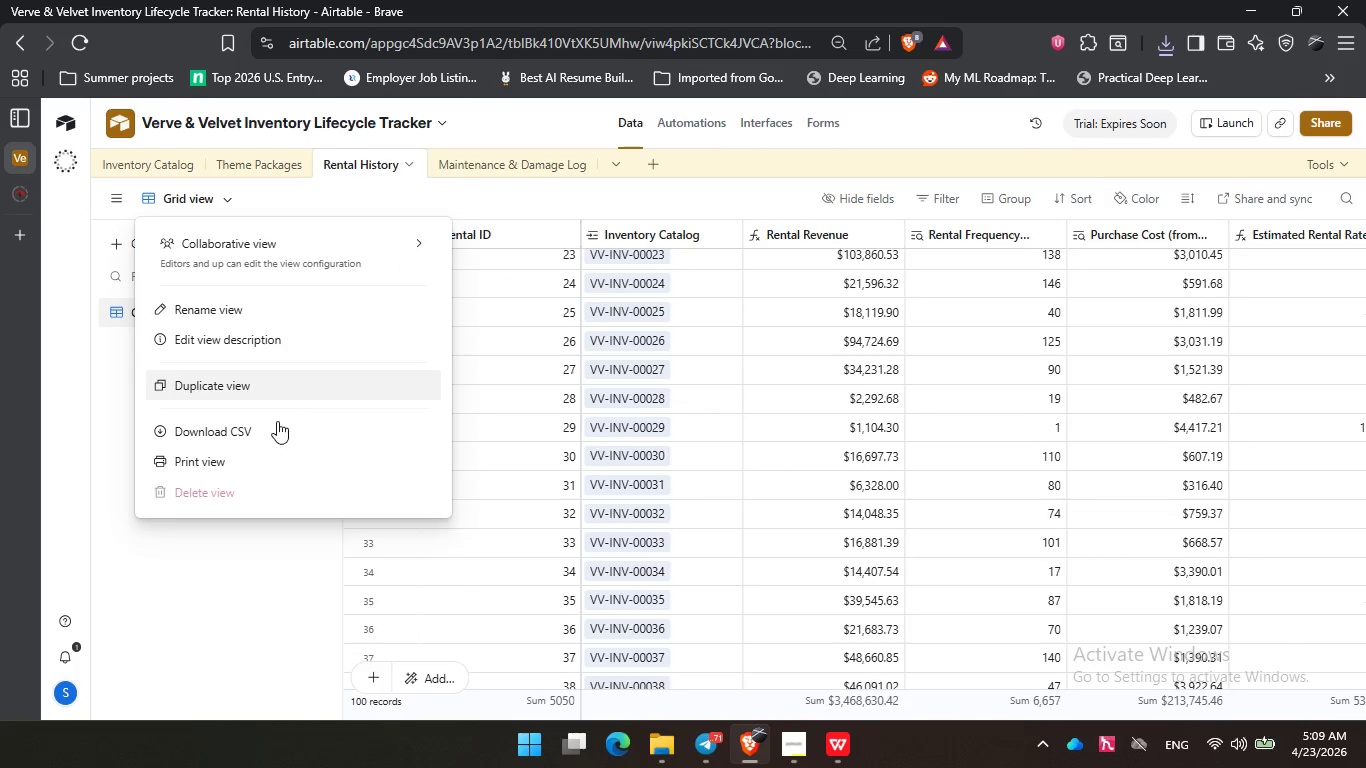 
left_click([277, 425])
 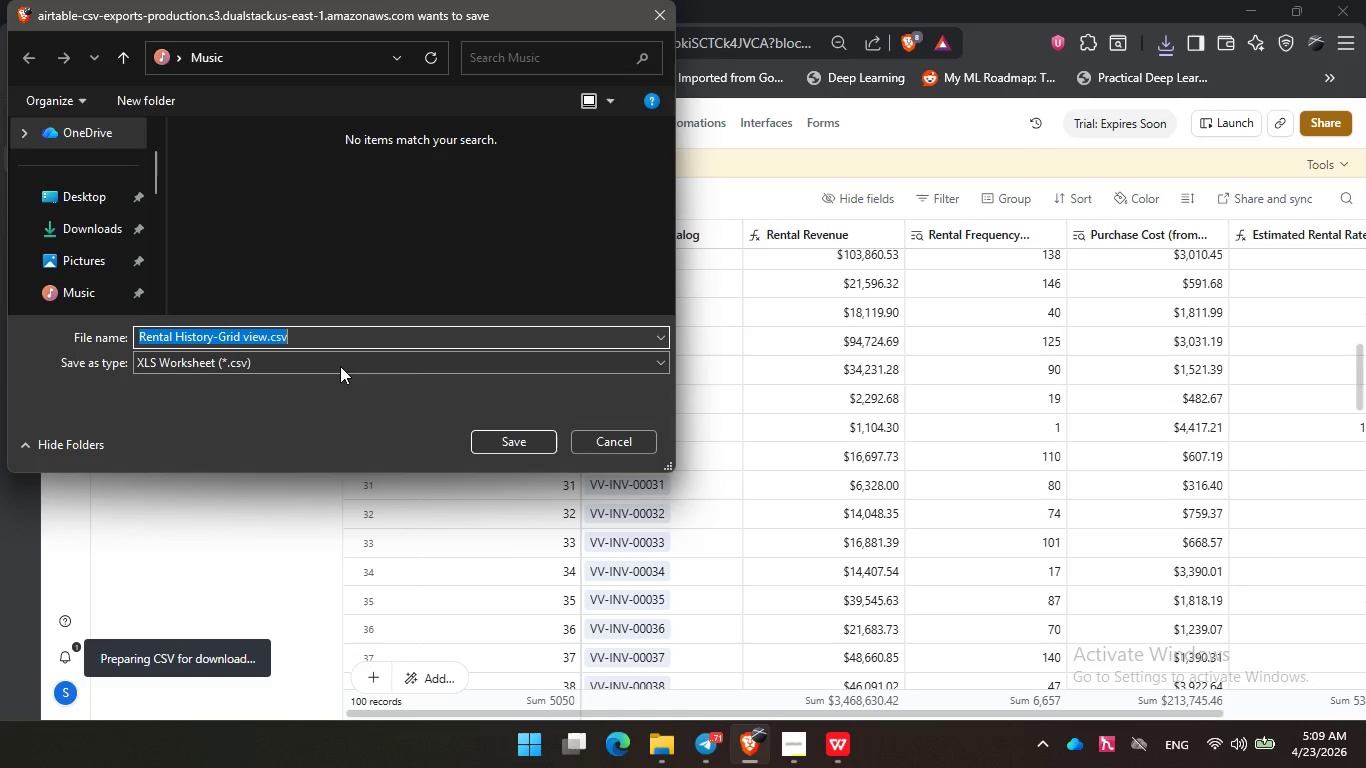 
left_click([322, 333])
 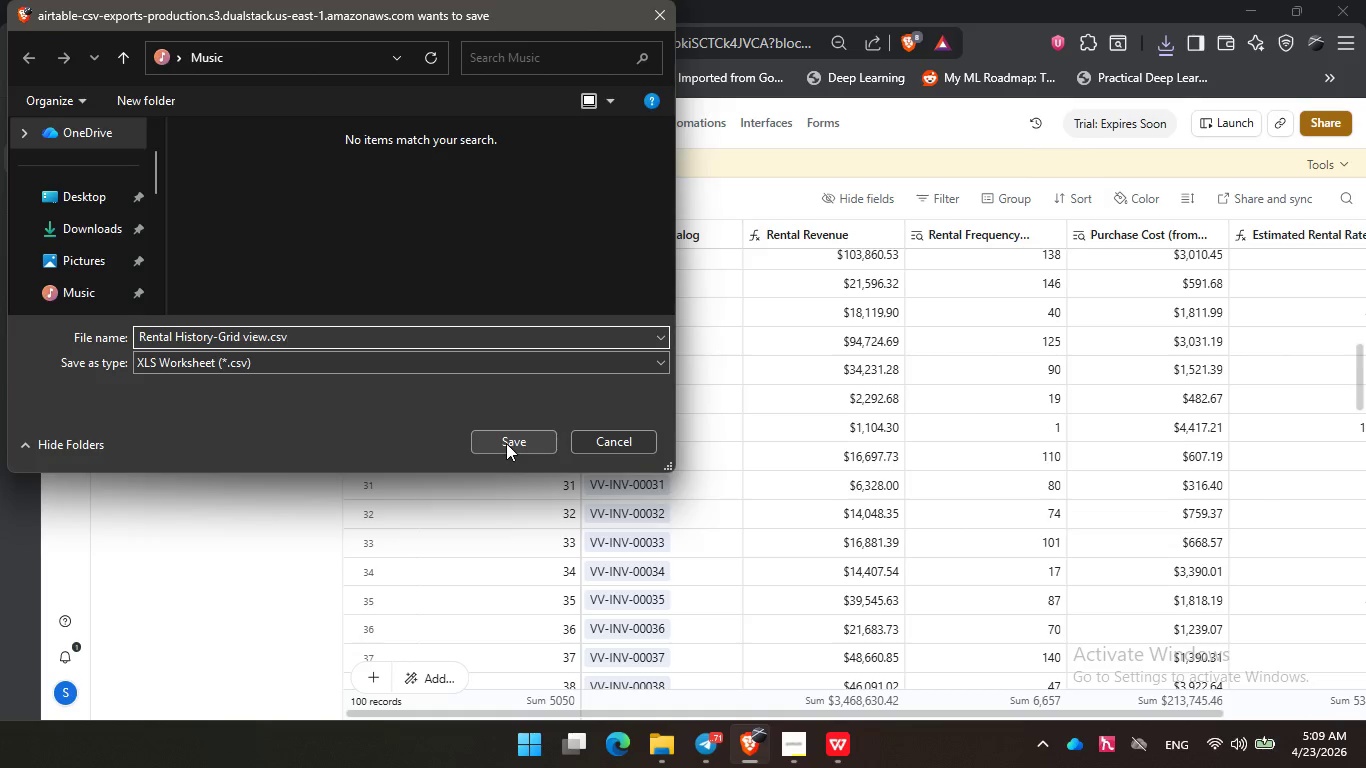 
left_click([514, 174])
 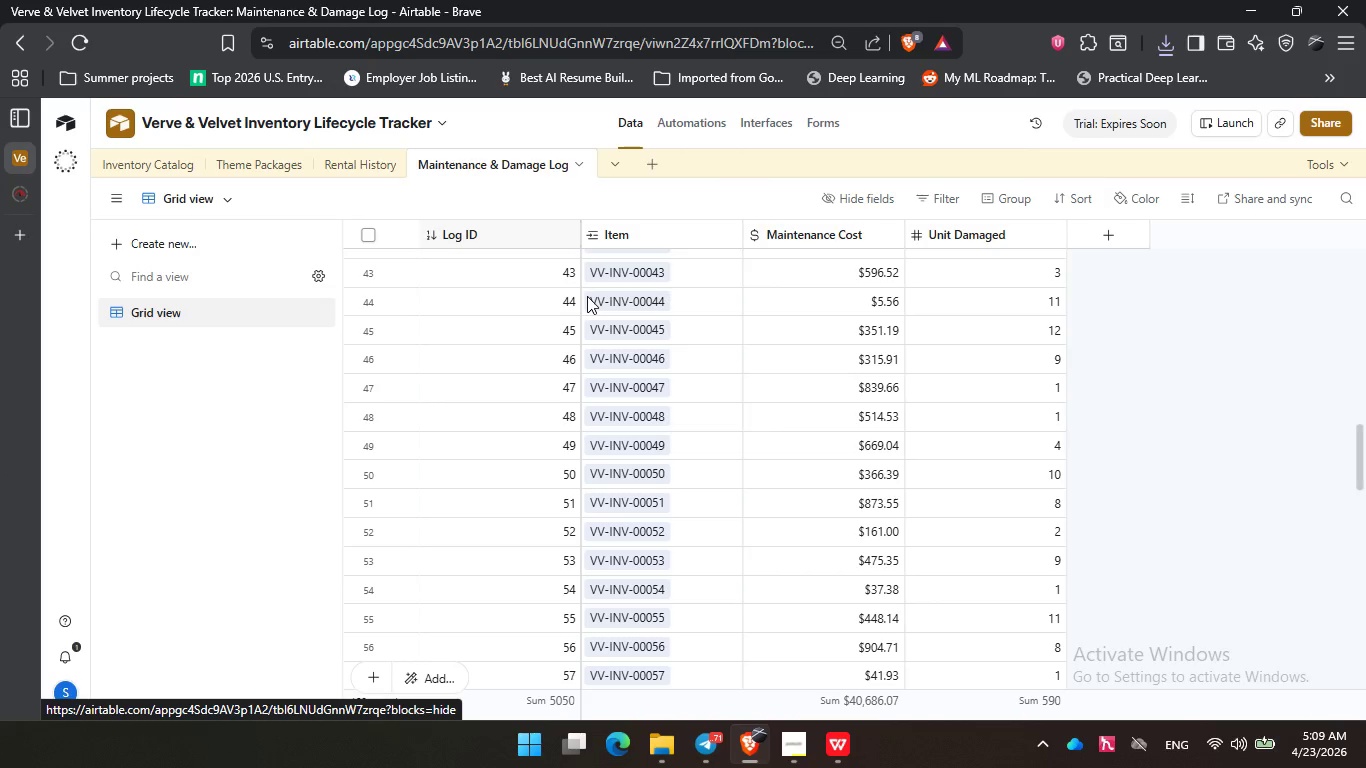 
scroll: coordinate [767, 410], scroll_direction: up, amount: 4.0
 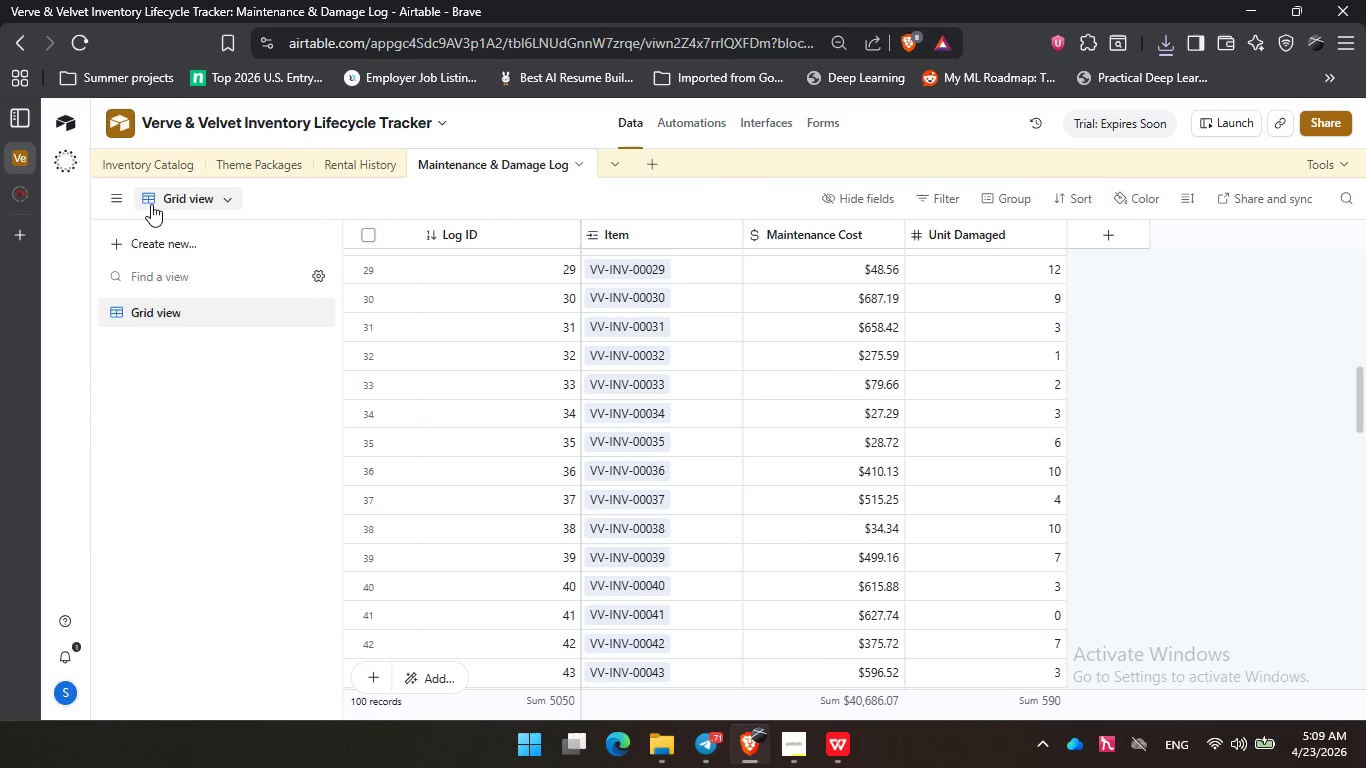 
left_click([163, 201])
 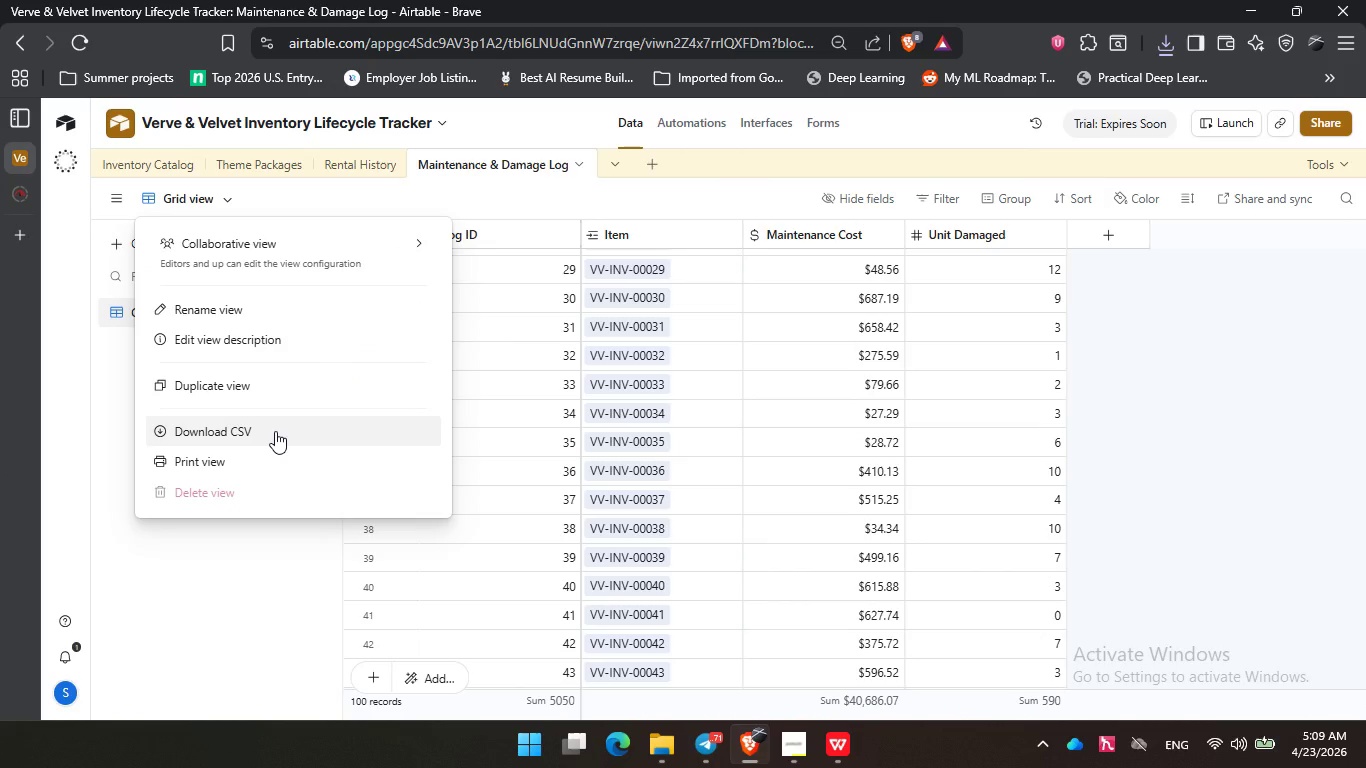 
left_click([275, 431])
 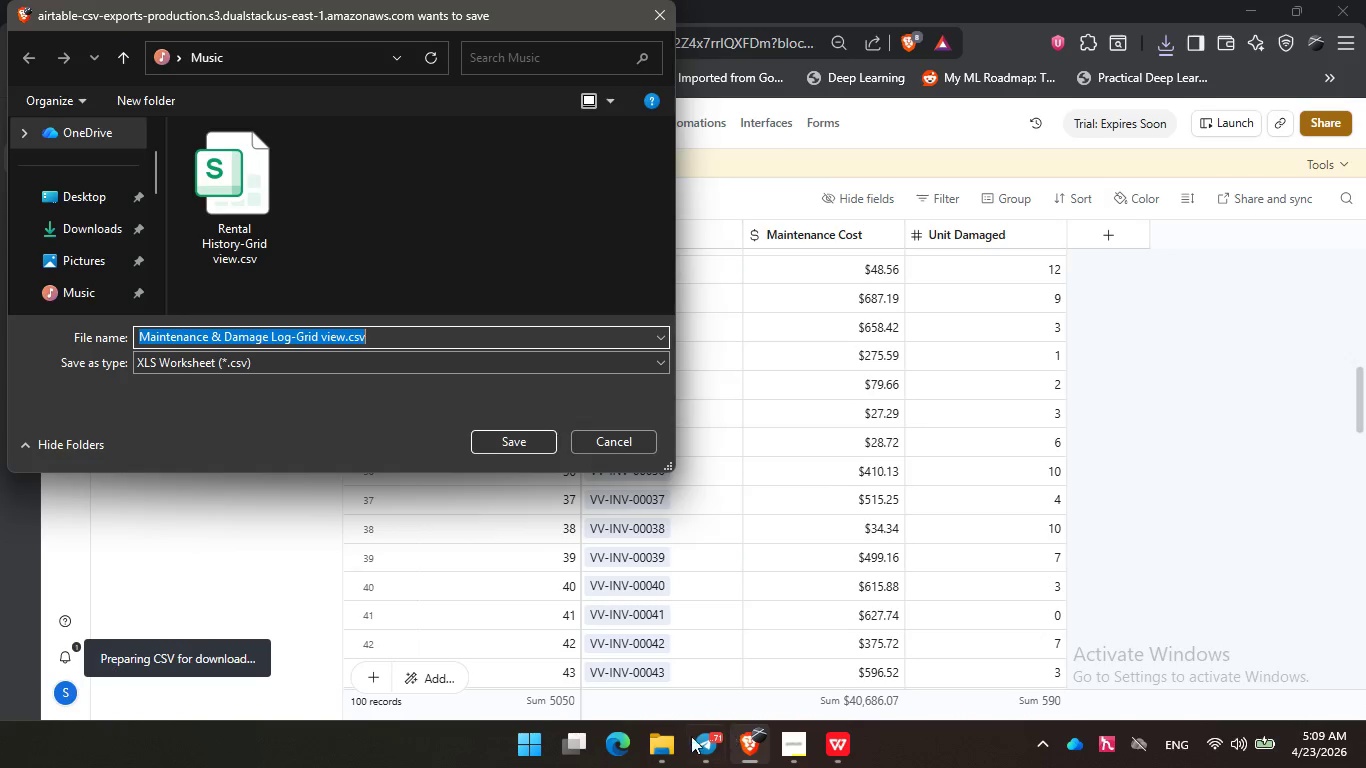 
left_click([418, 332])
 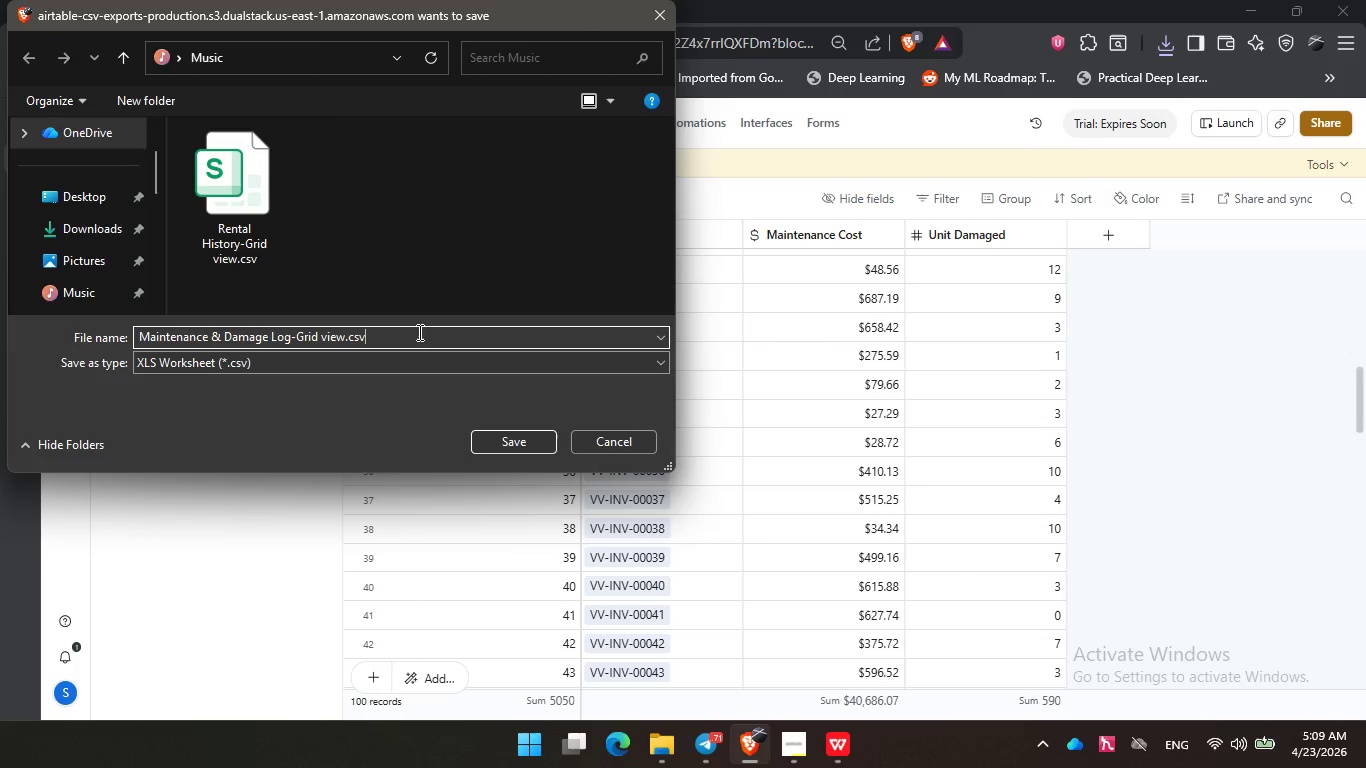 
key(Backspace)
key(Backspace)
key(Backspace)
type(xlsx)
 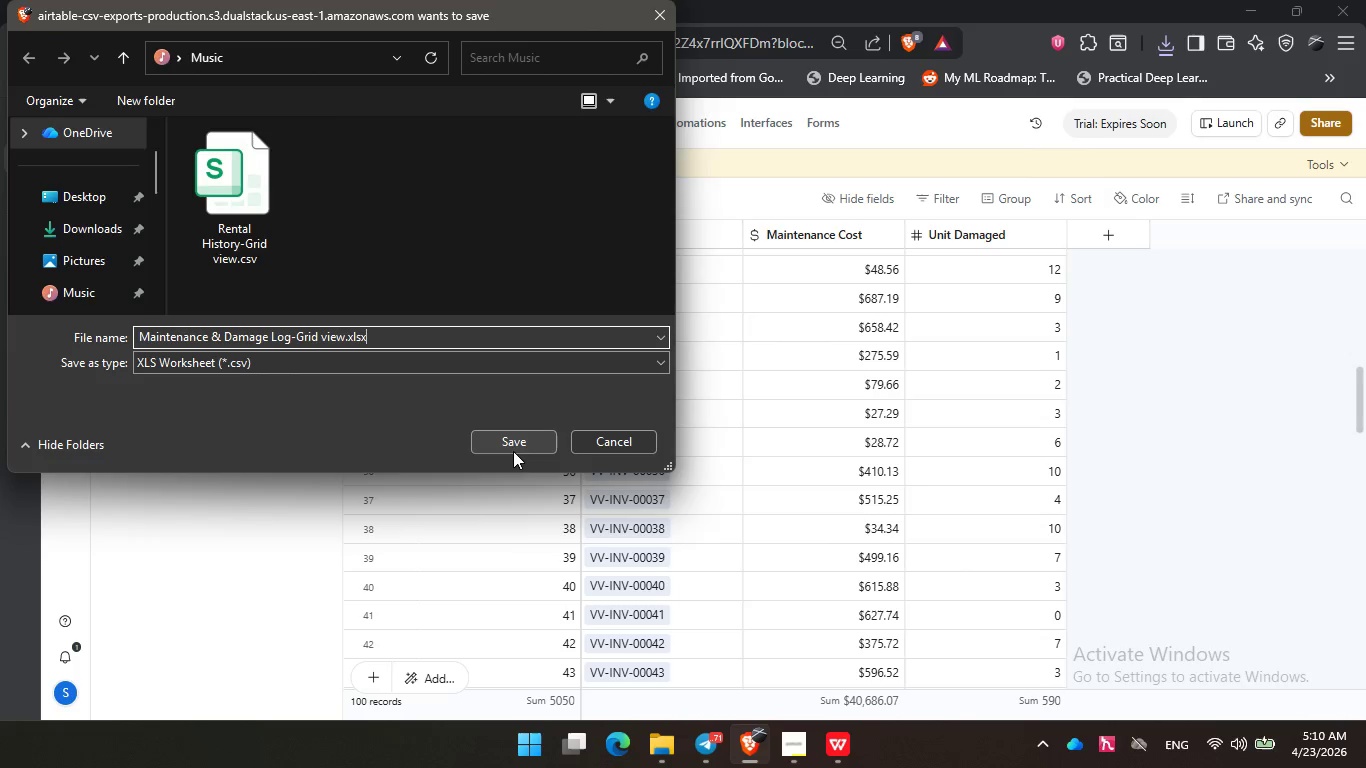 
left_click([512, 446])
 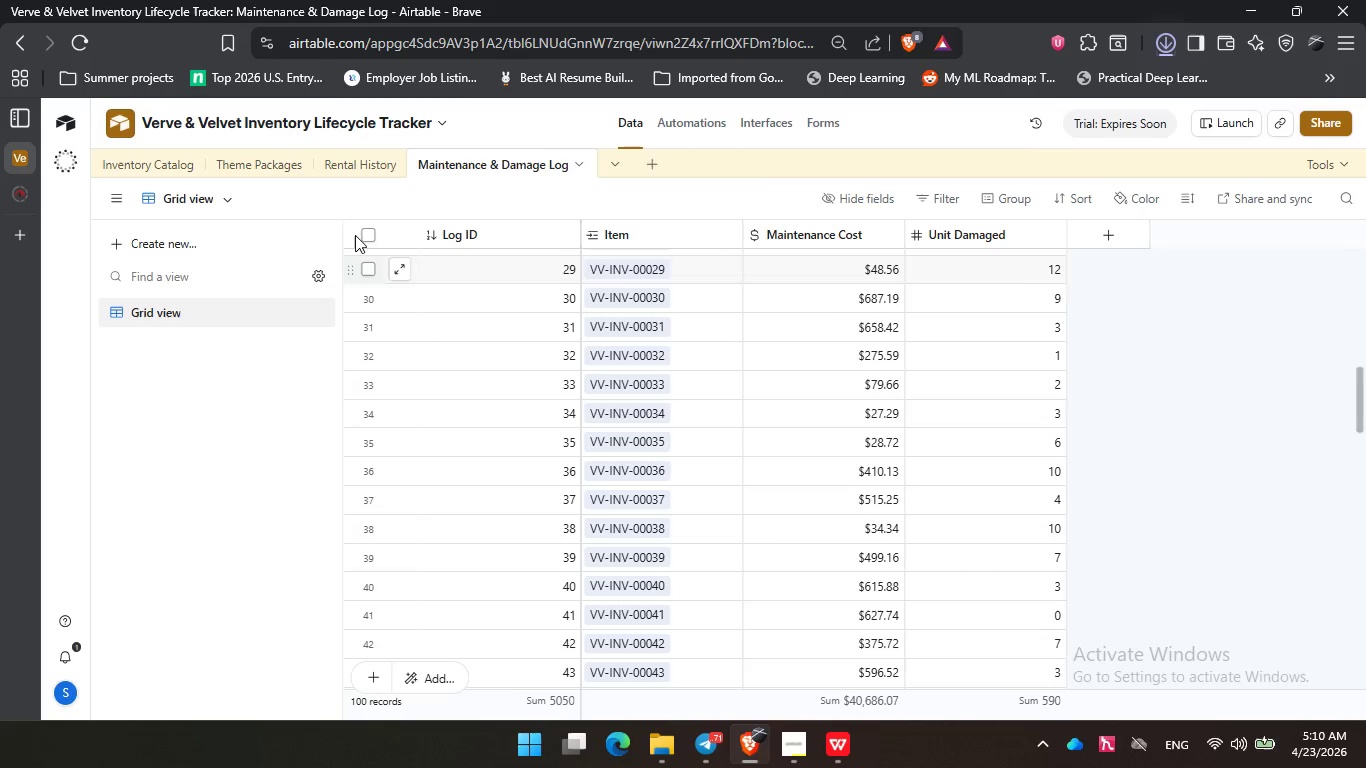 
left_click([345, 162])
 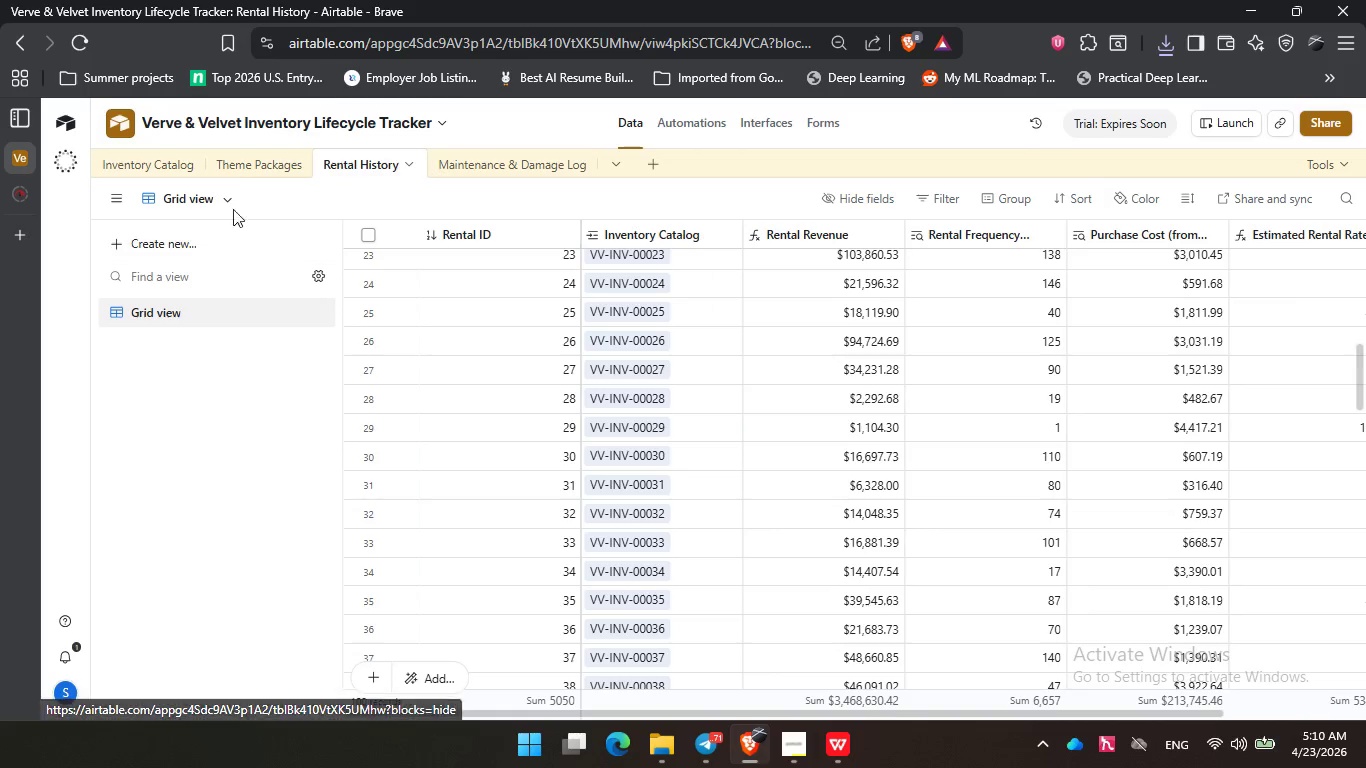 
left_click([221, 198])
 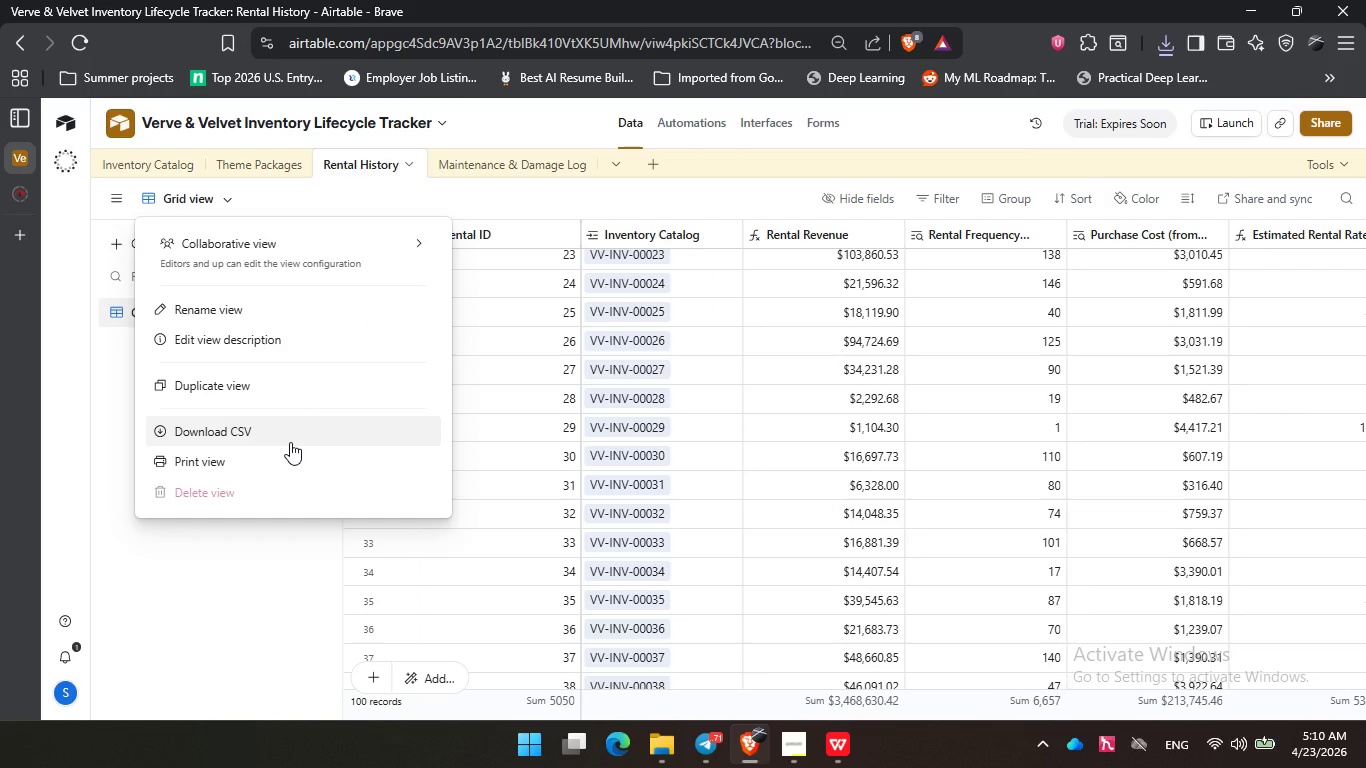 
left_click([290, 442])
 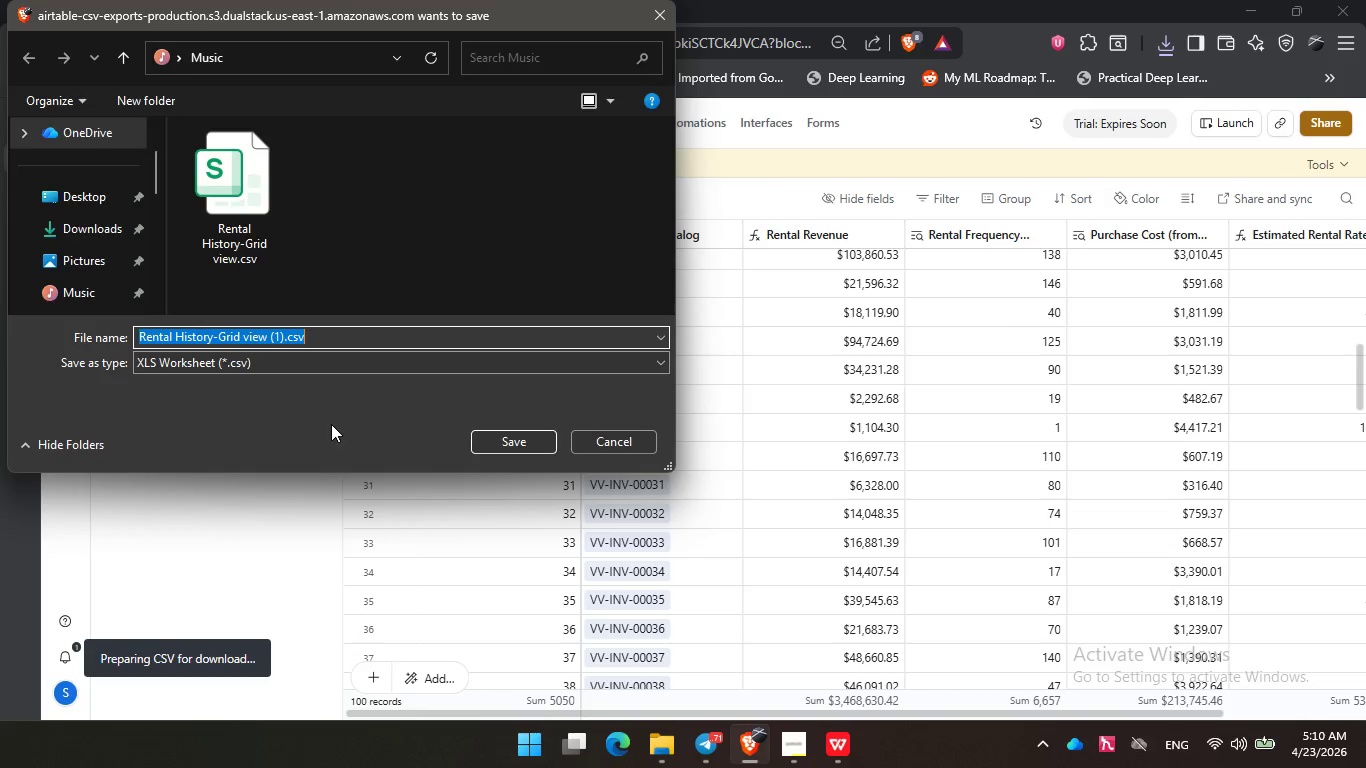 
left_click([318, 342])
 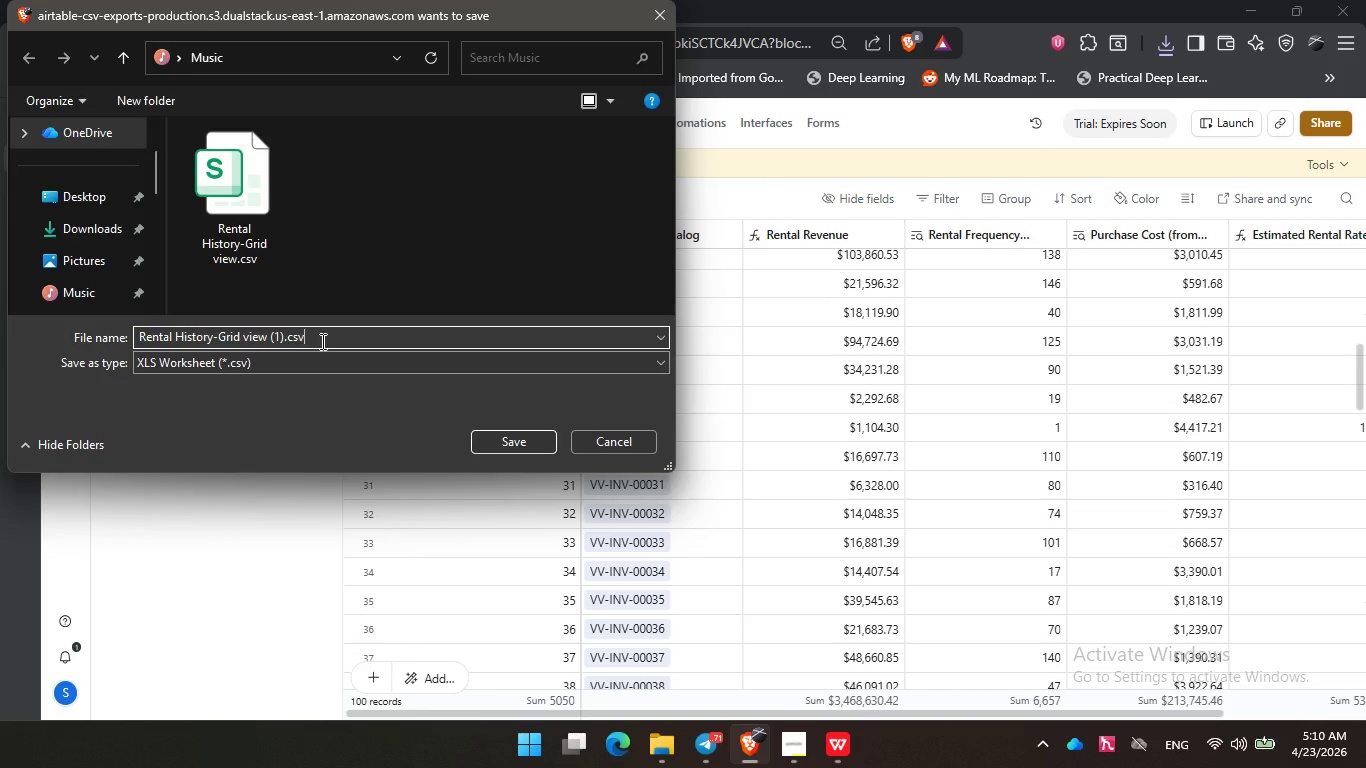 
key(Backspace)
key(Backspace)
key(Backspace)
type(xlsx)
 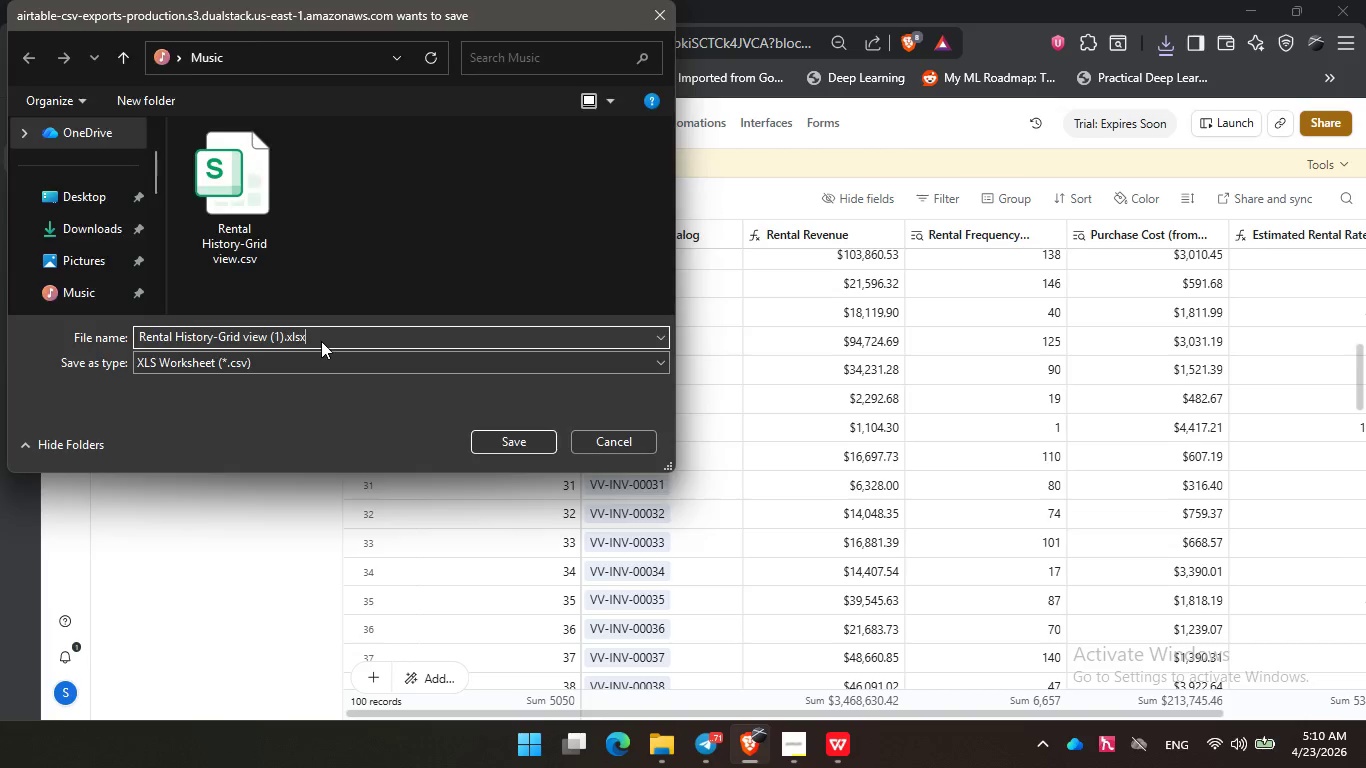 
key(Enter)
 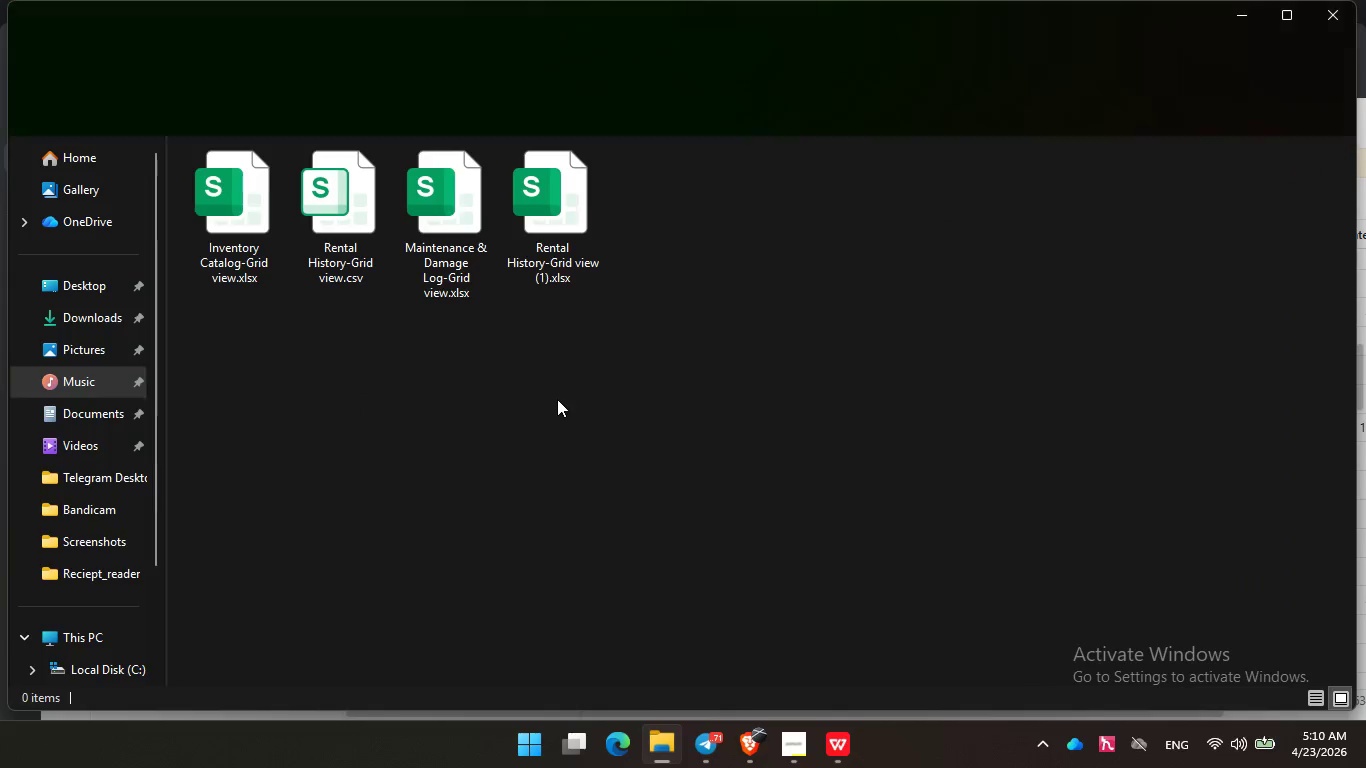 
left_click_drag(start_coordinate=[387, 420], to_coordinate=[353, 240])
 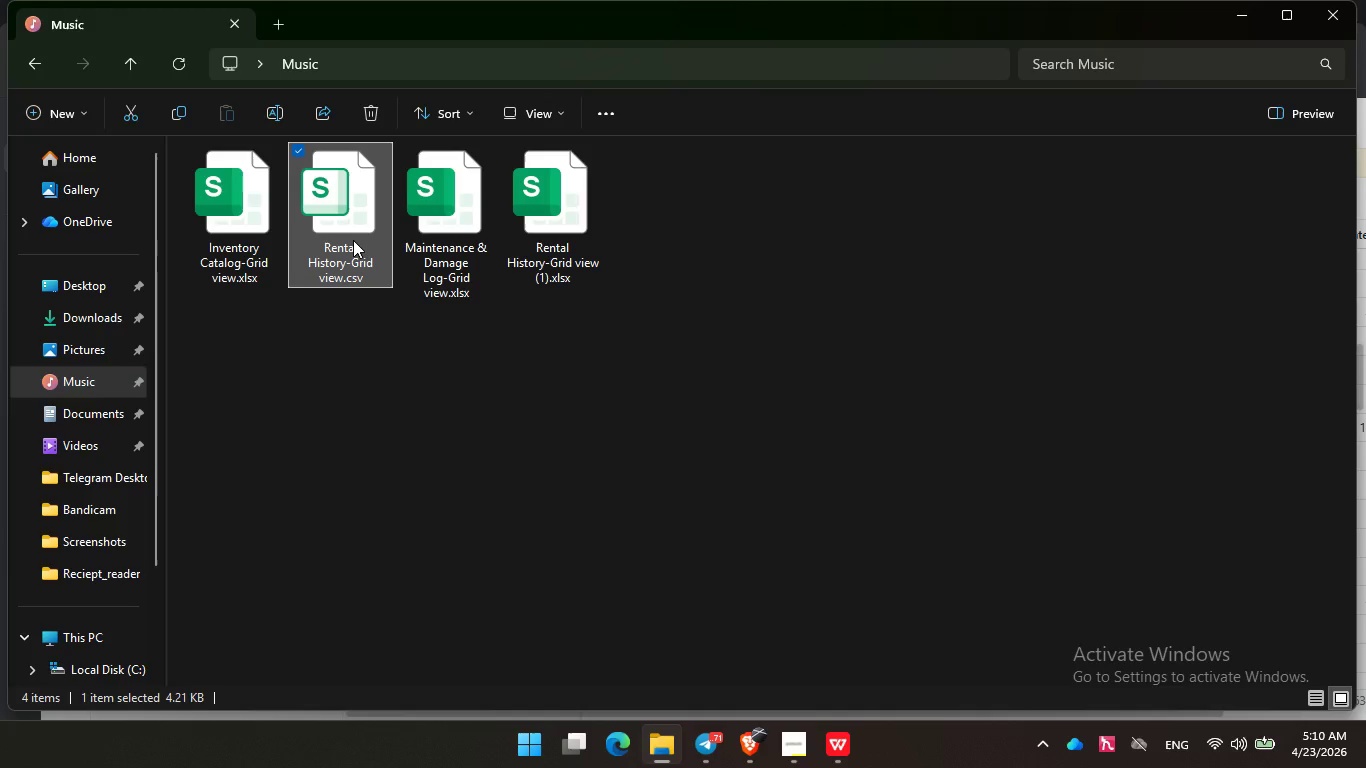 
key(Delete)
 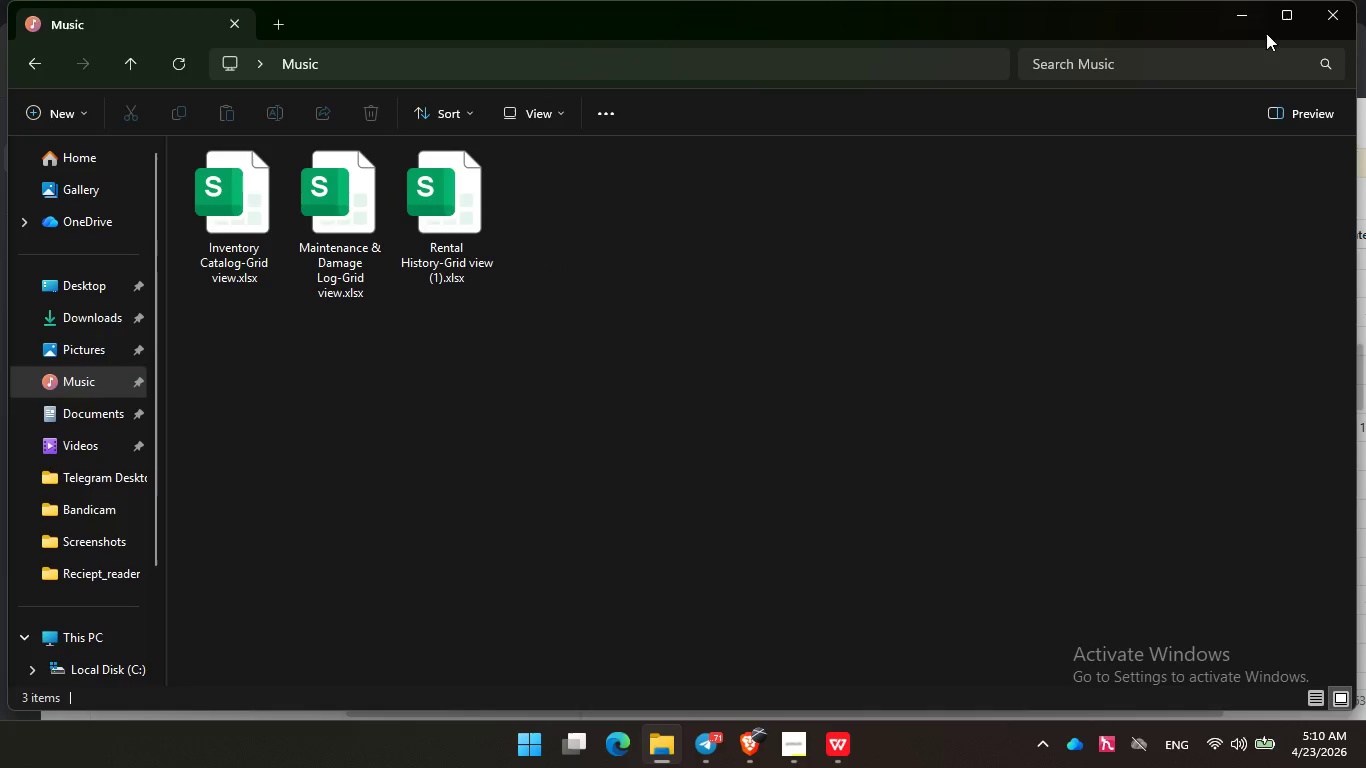 
left_click([1249, 25])
 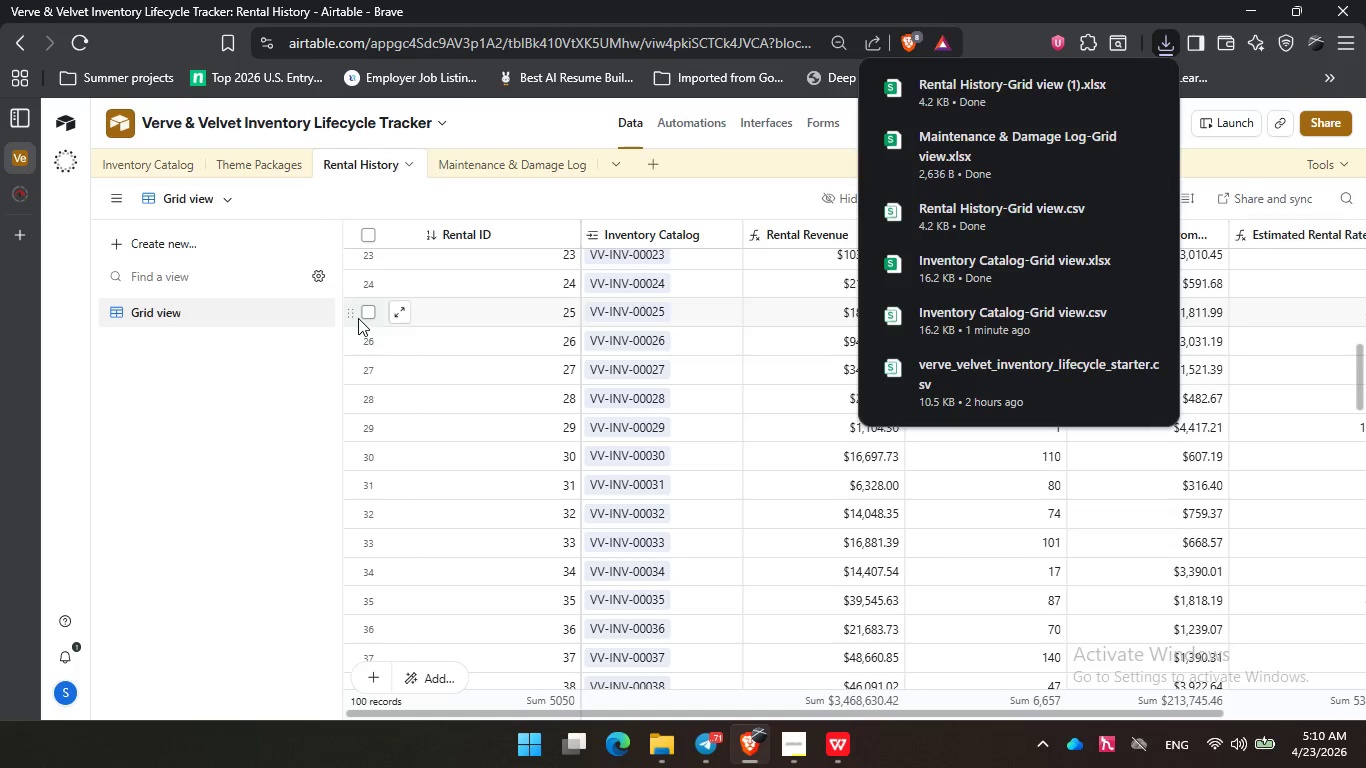 
left_click([234, 443])
 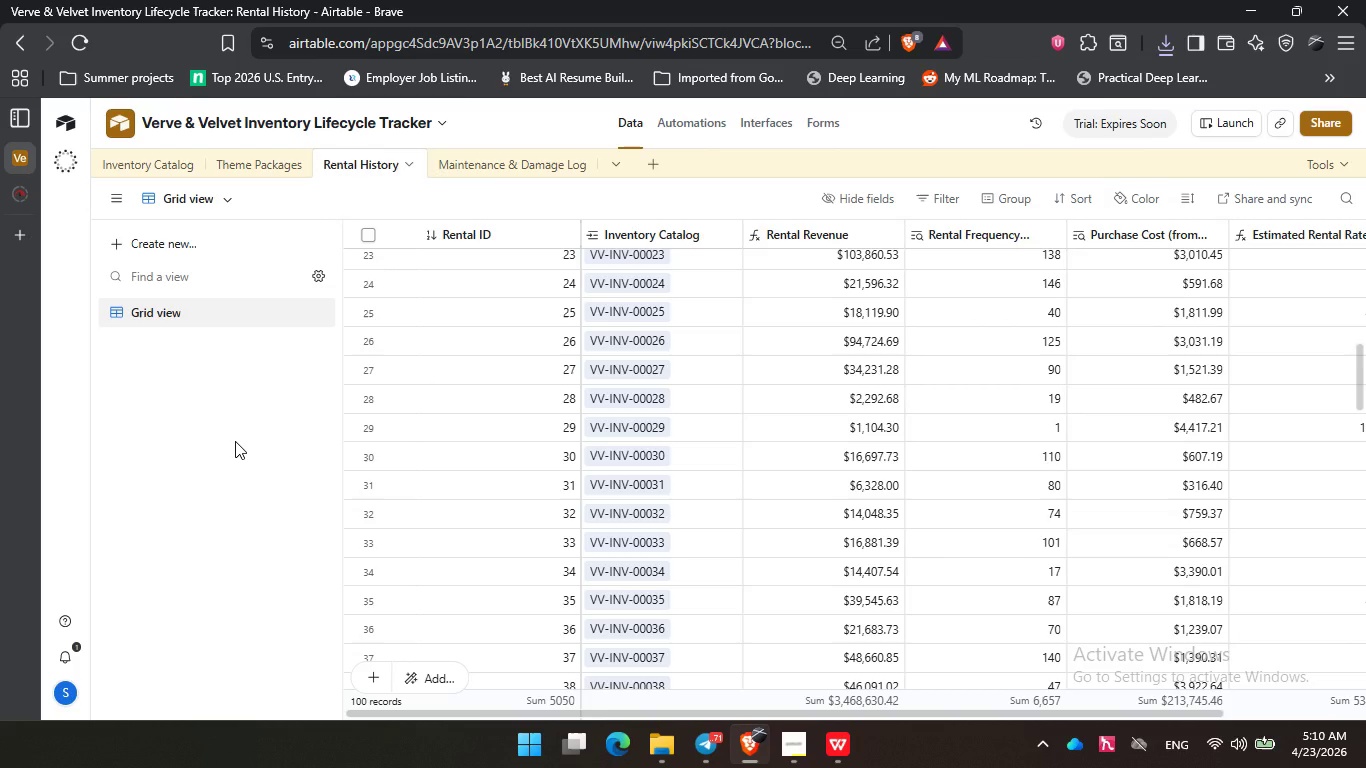 
wait(22.86)
 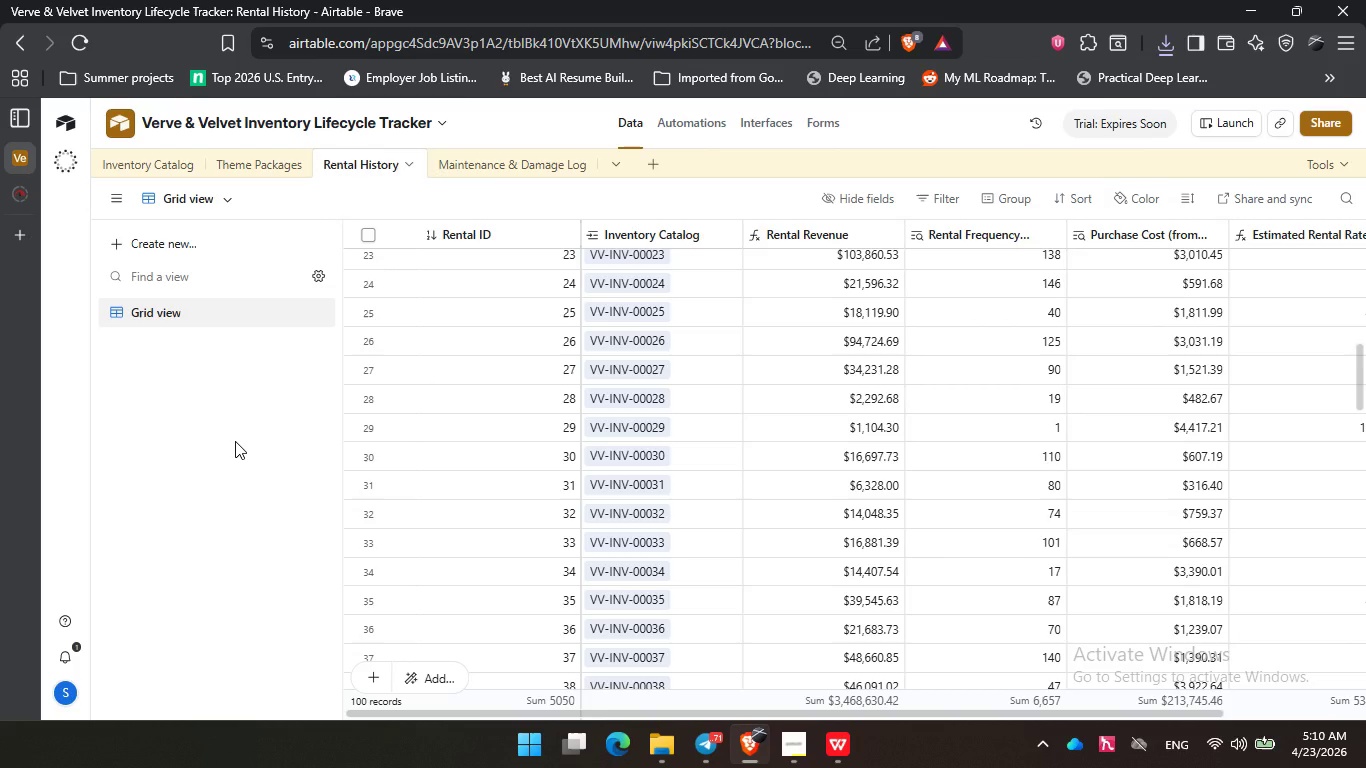 
left_click([791, 752])